 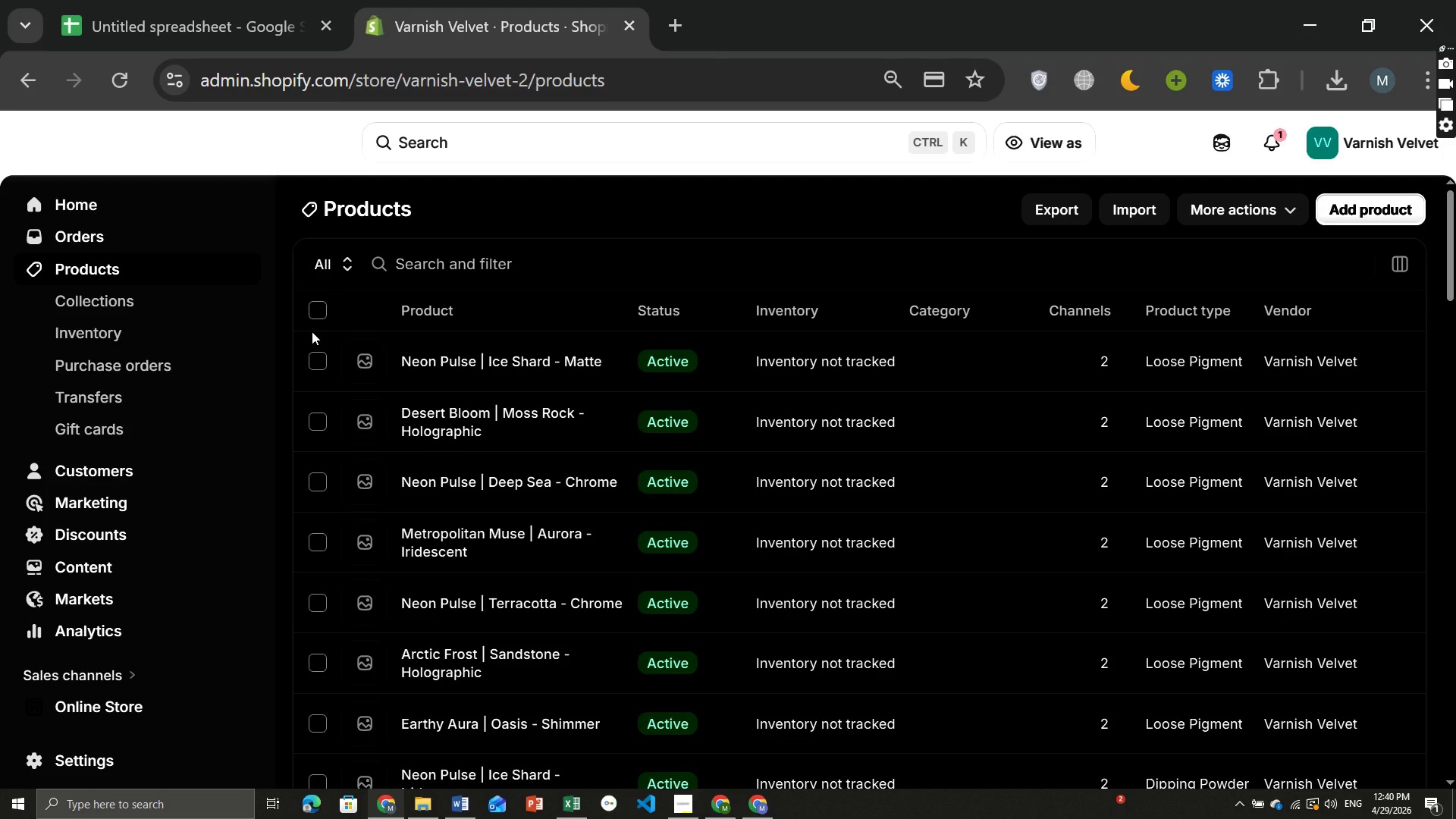 
left_click([309, 310])
 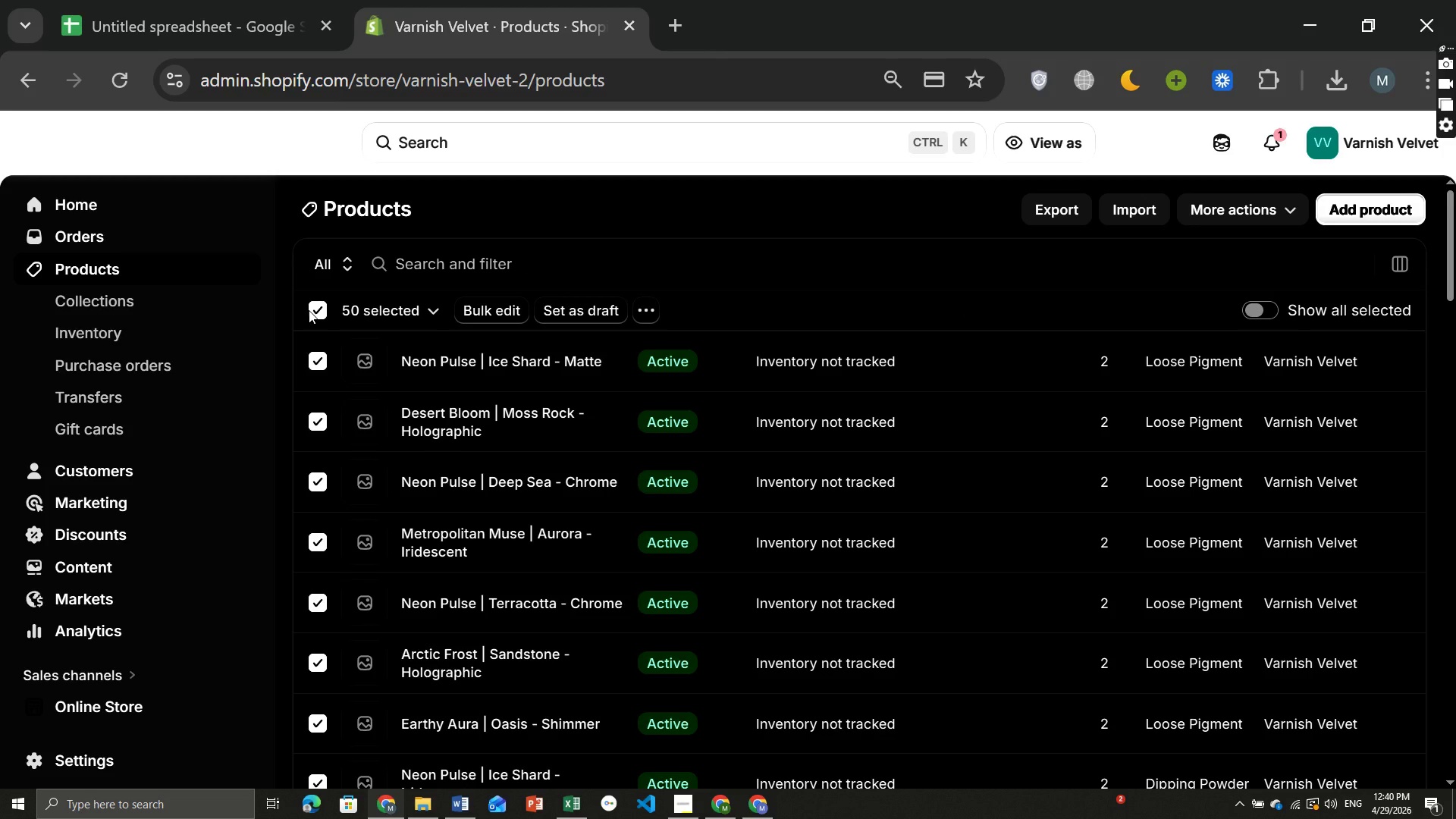 
wait(5.14)
 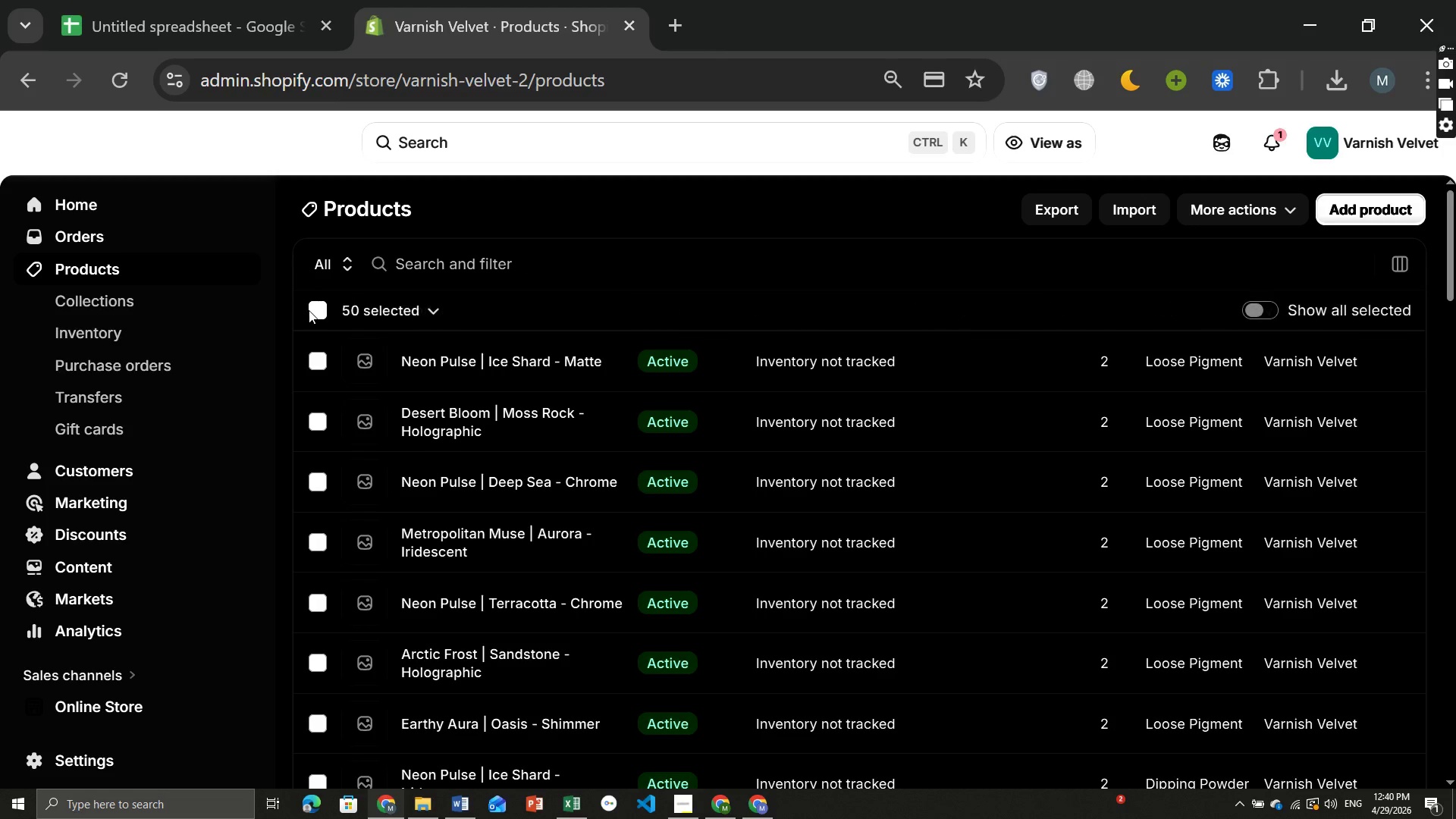 
left_click([309, 310])
 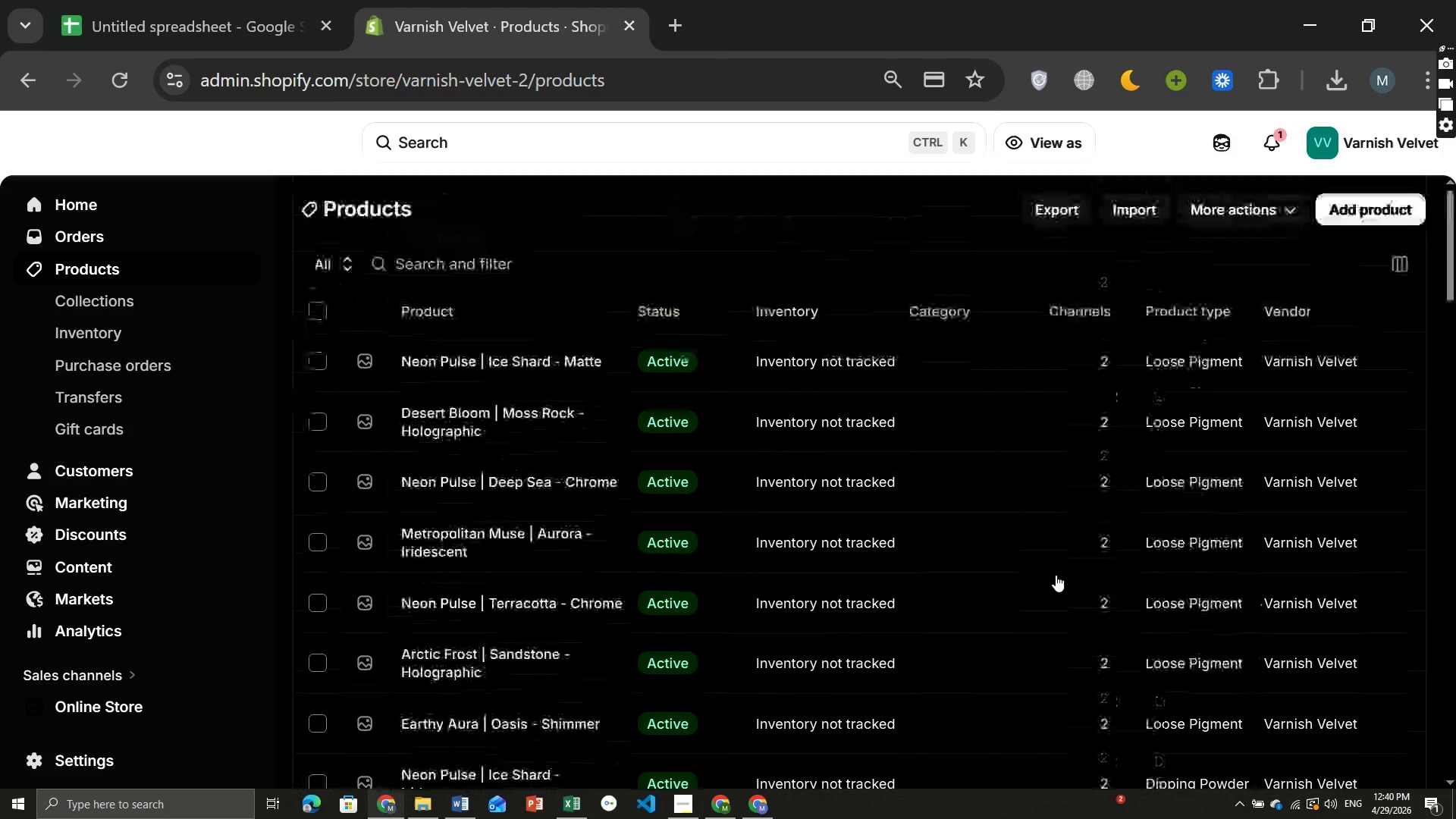 
wait(12.0)
 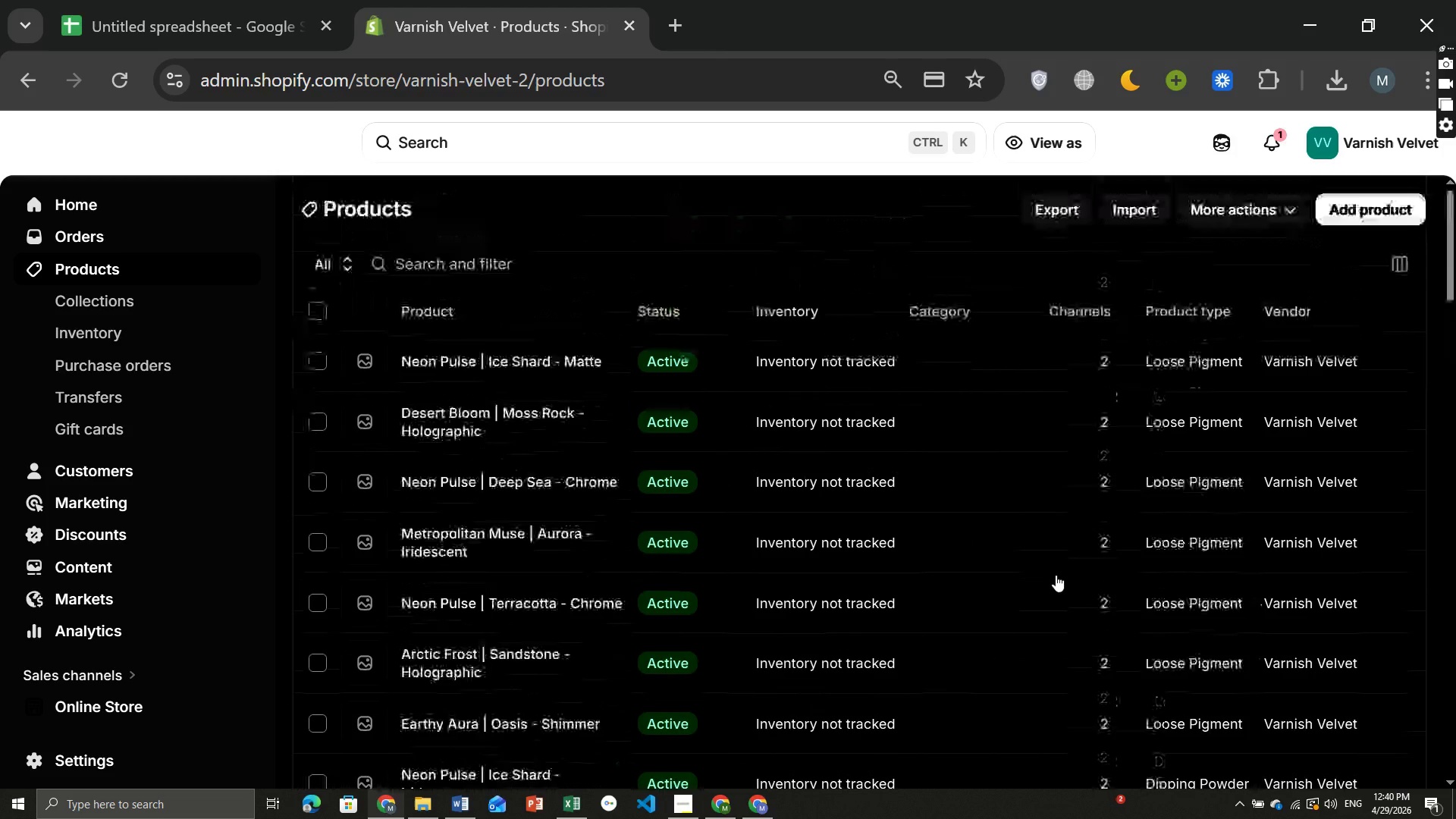 
left_click([511, 361])
 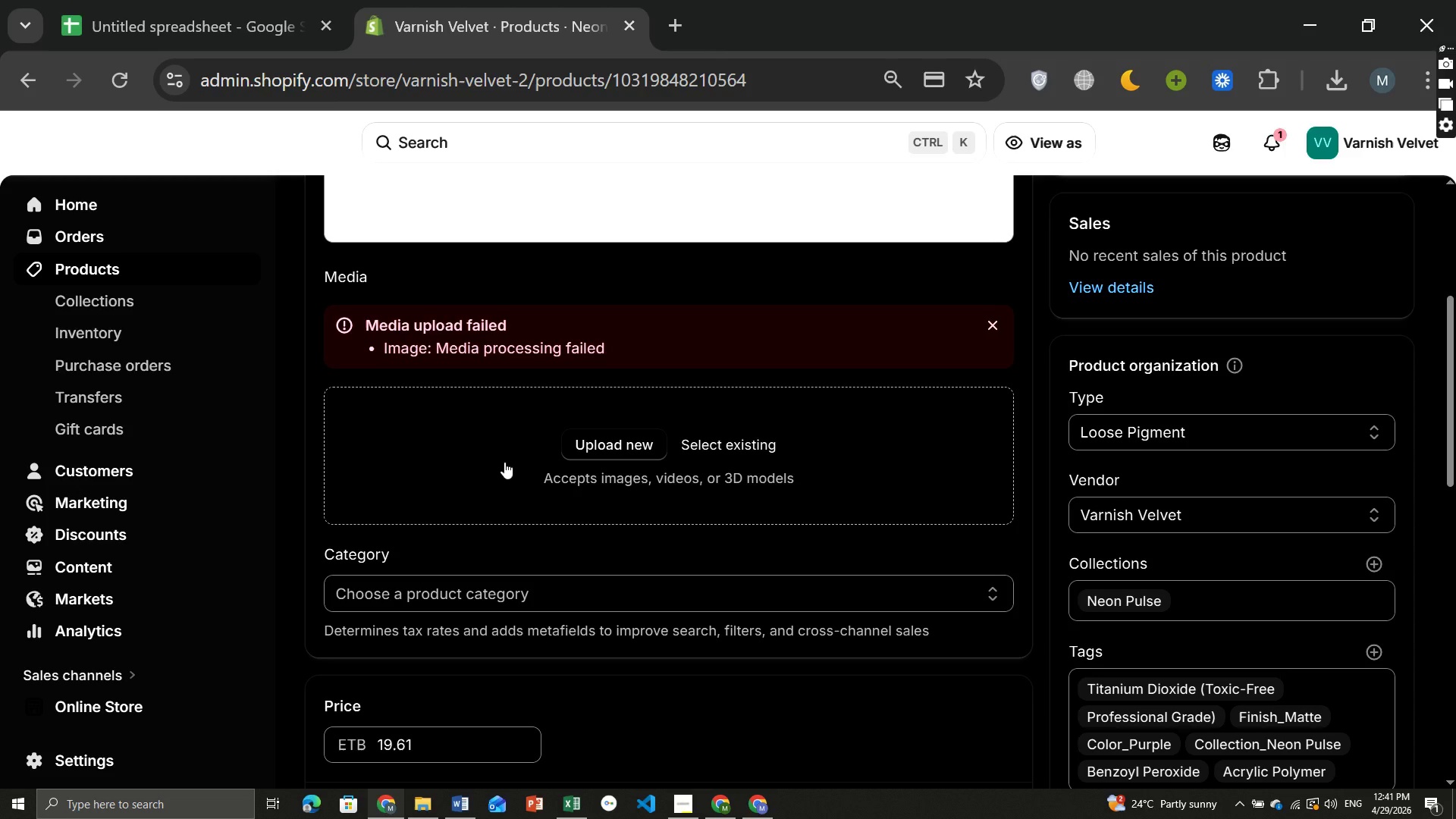 
wait(48.84)
 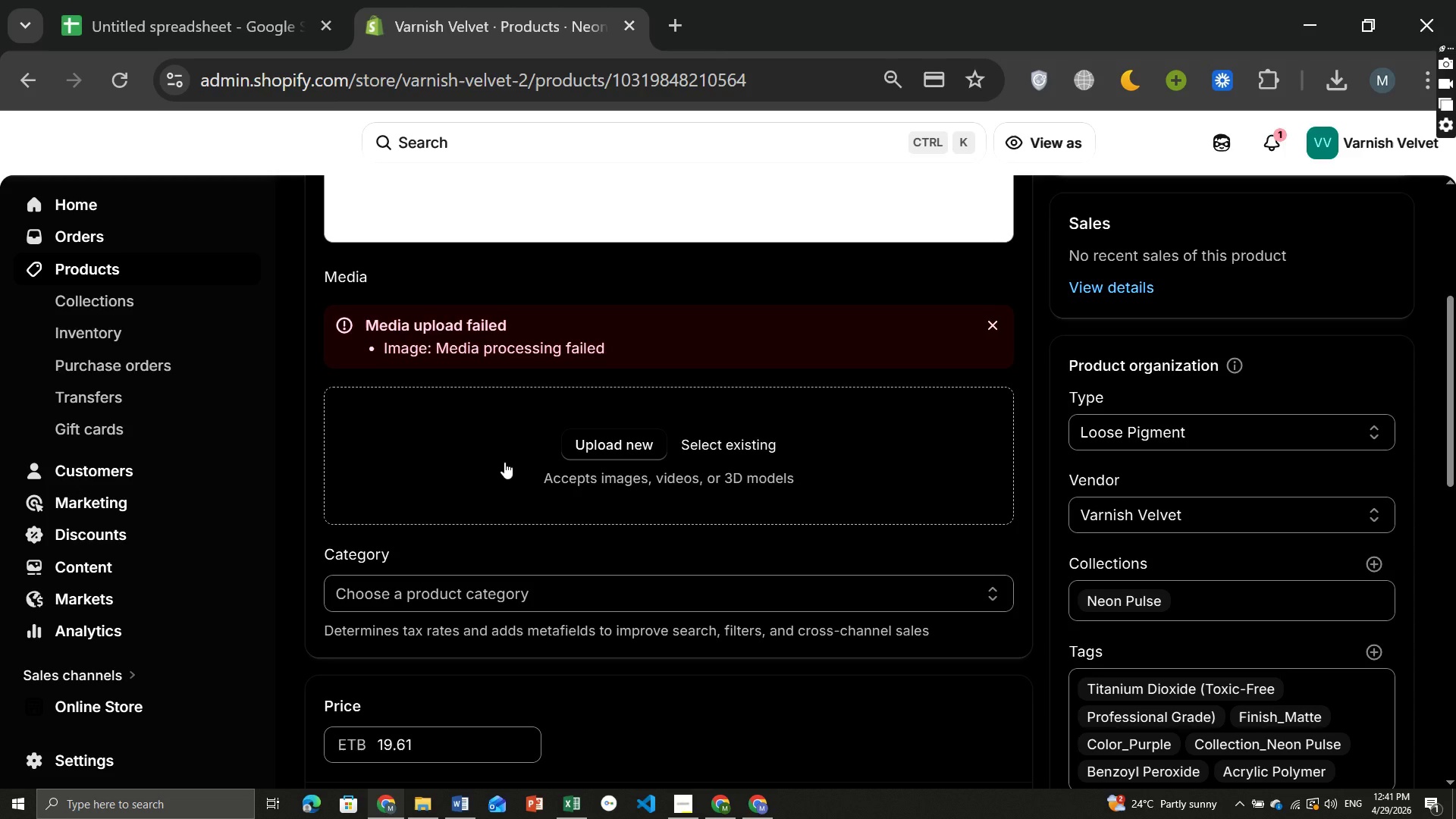 
left_click([96, 271])
 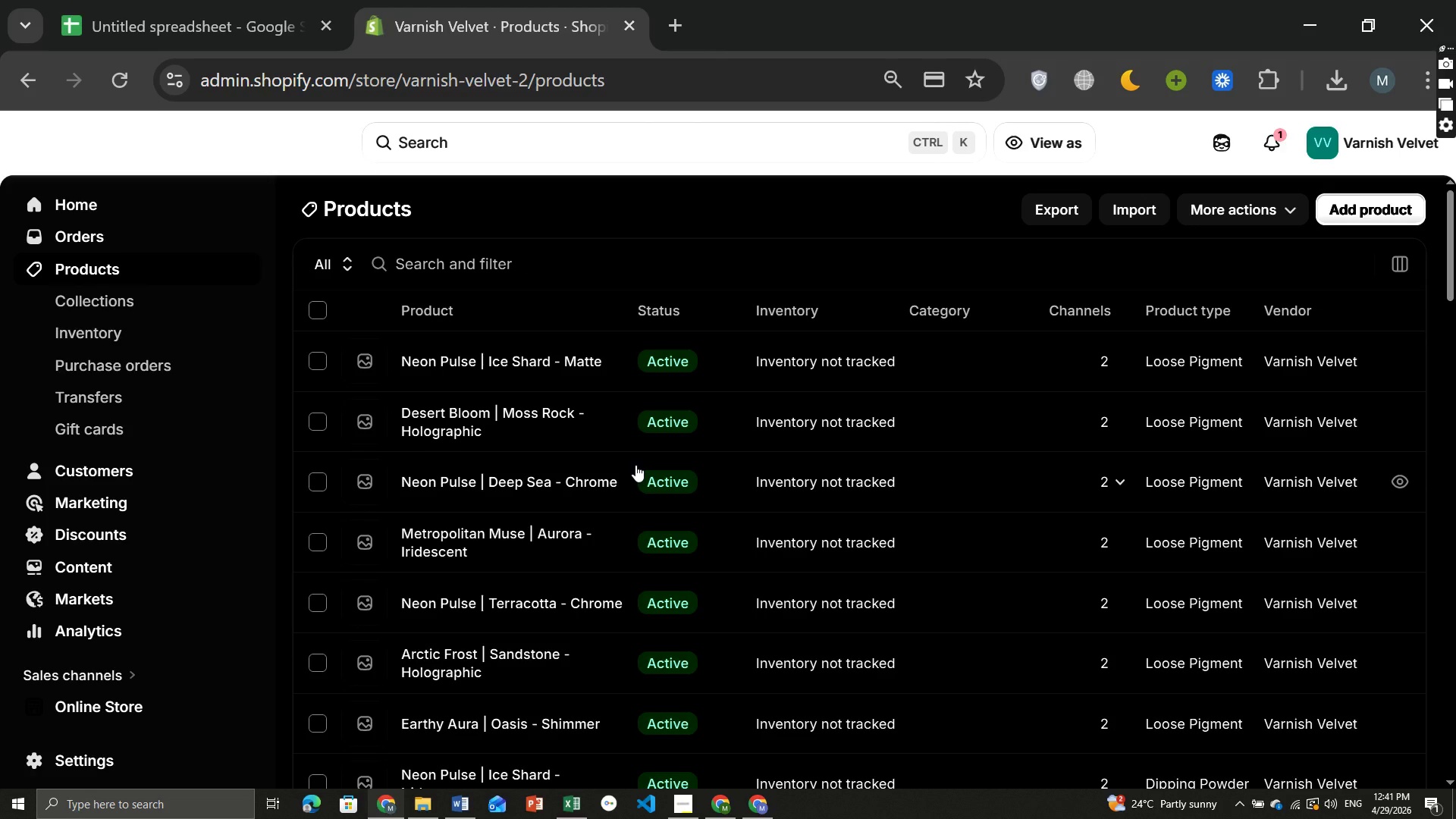 
wait(16.25)
 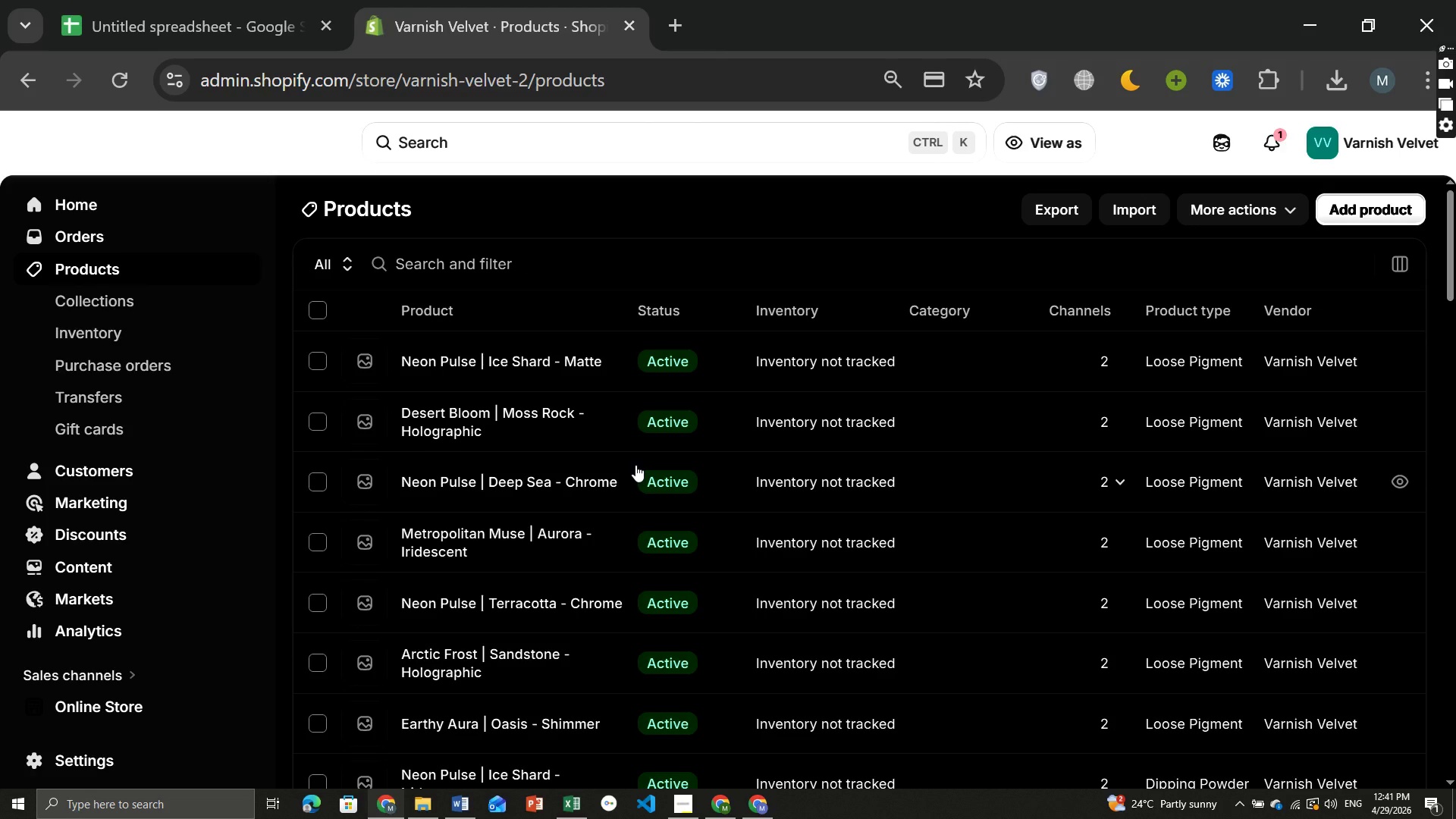 
left_click([149, 301])
 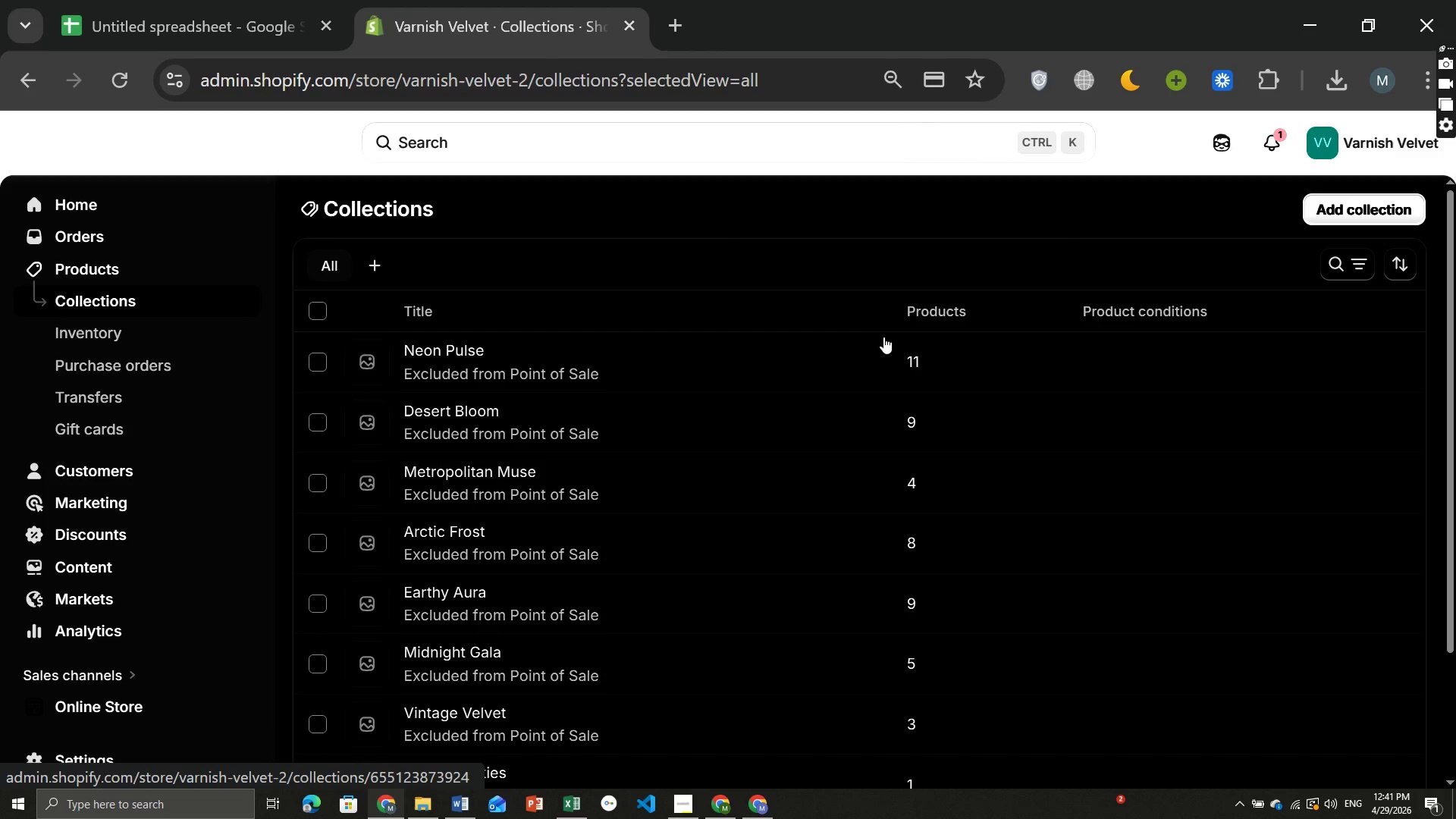 
wait(13.33)
 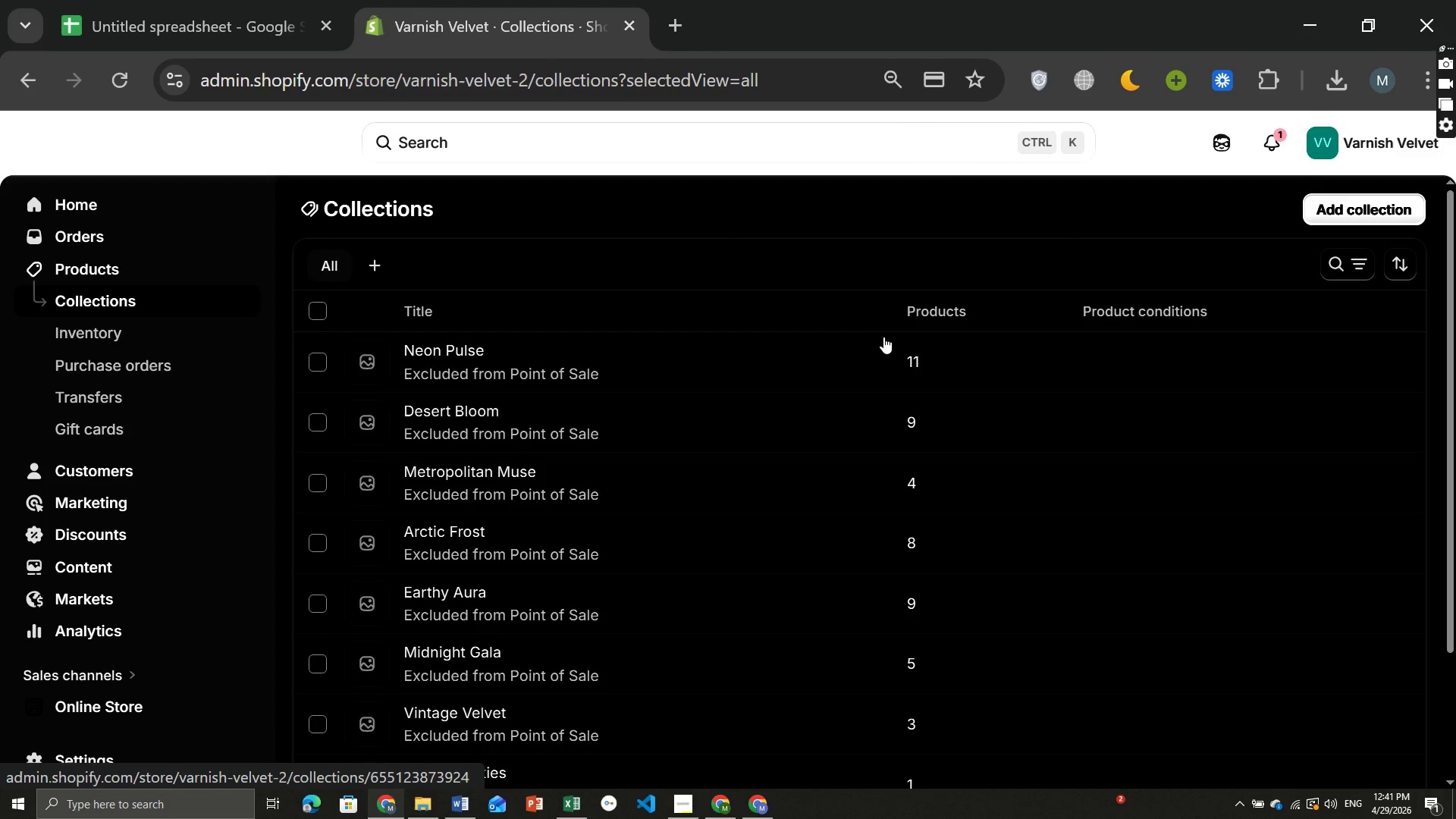 
left_click([1328, 199])
 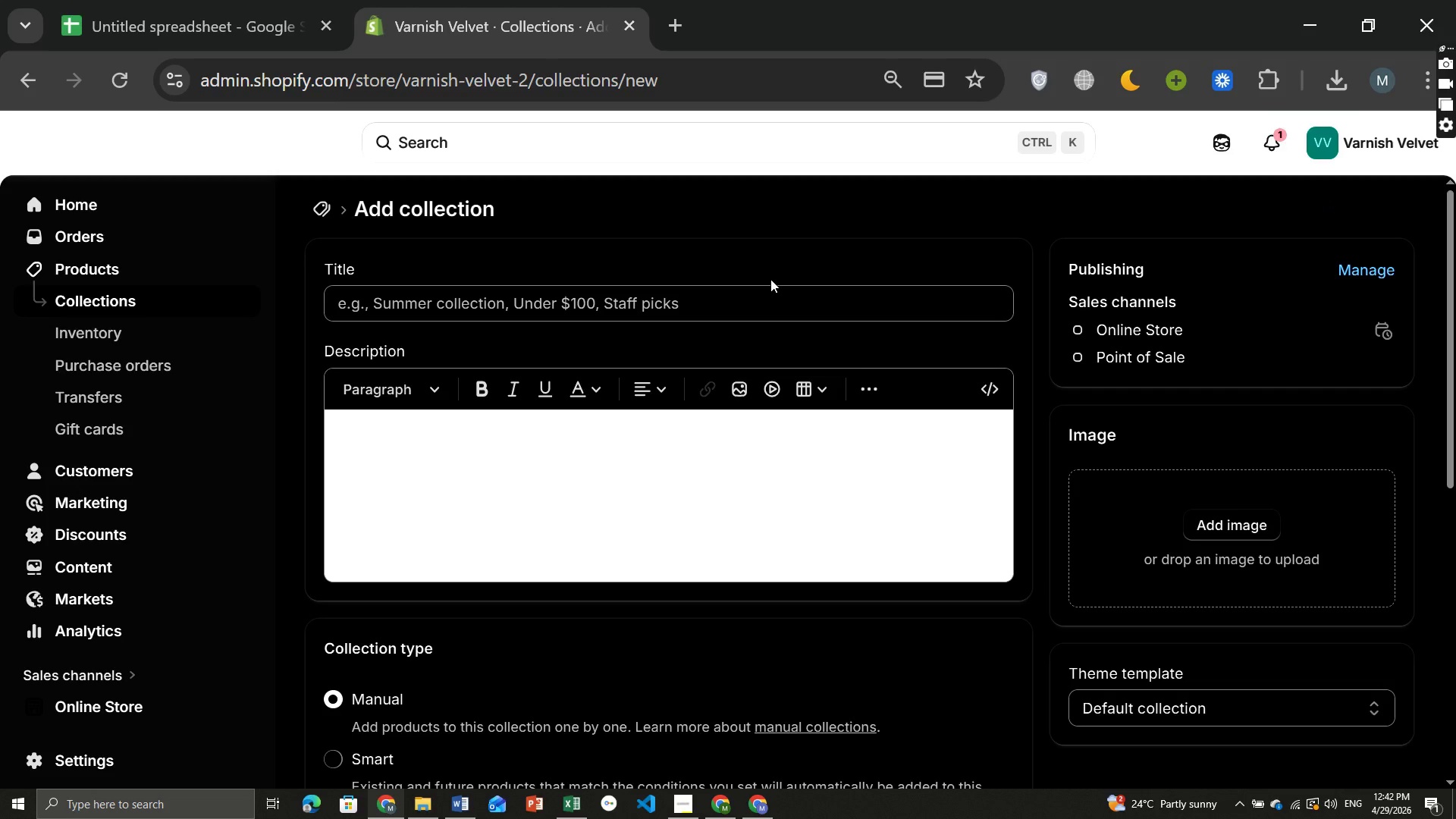 
left_click([529, 307])
 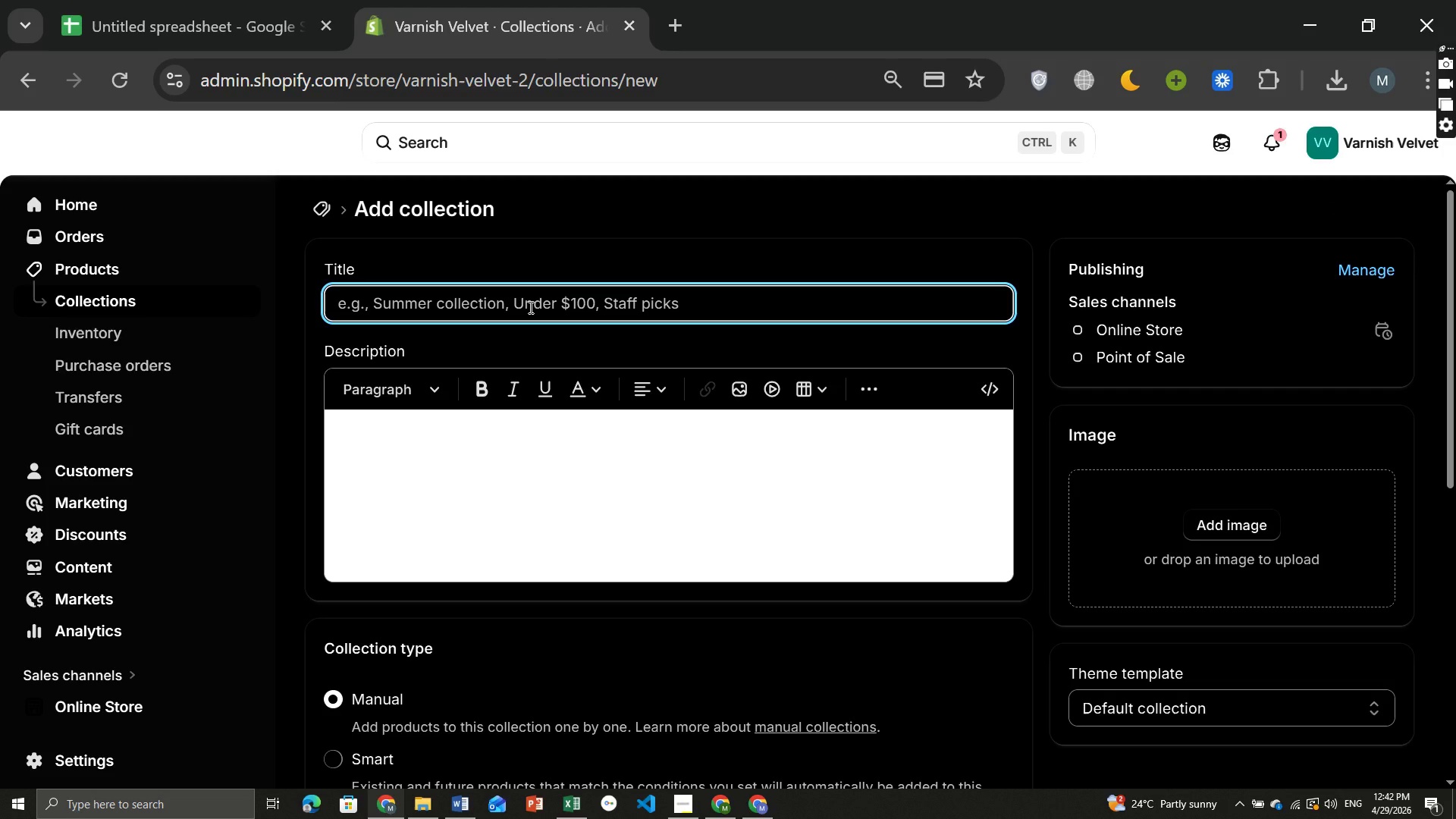 
type(All NA)
key(Backspace)
type(ail Pigments)
 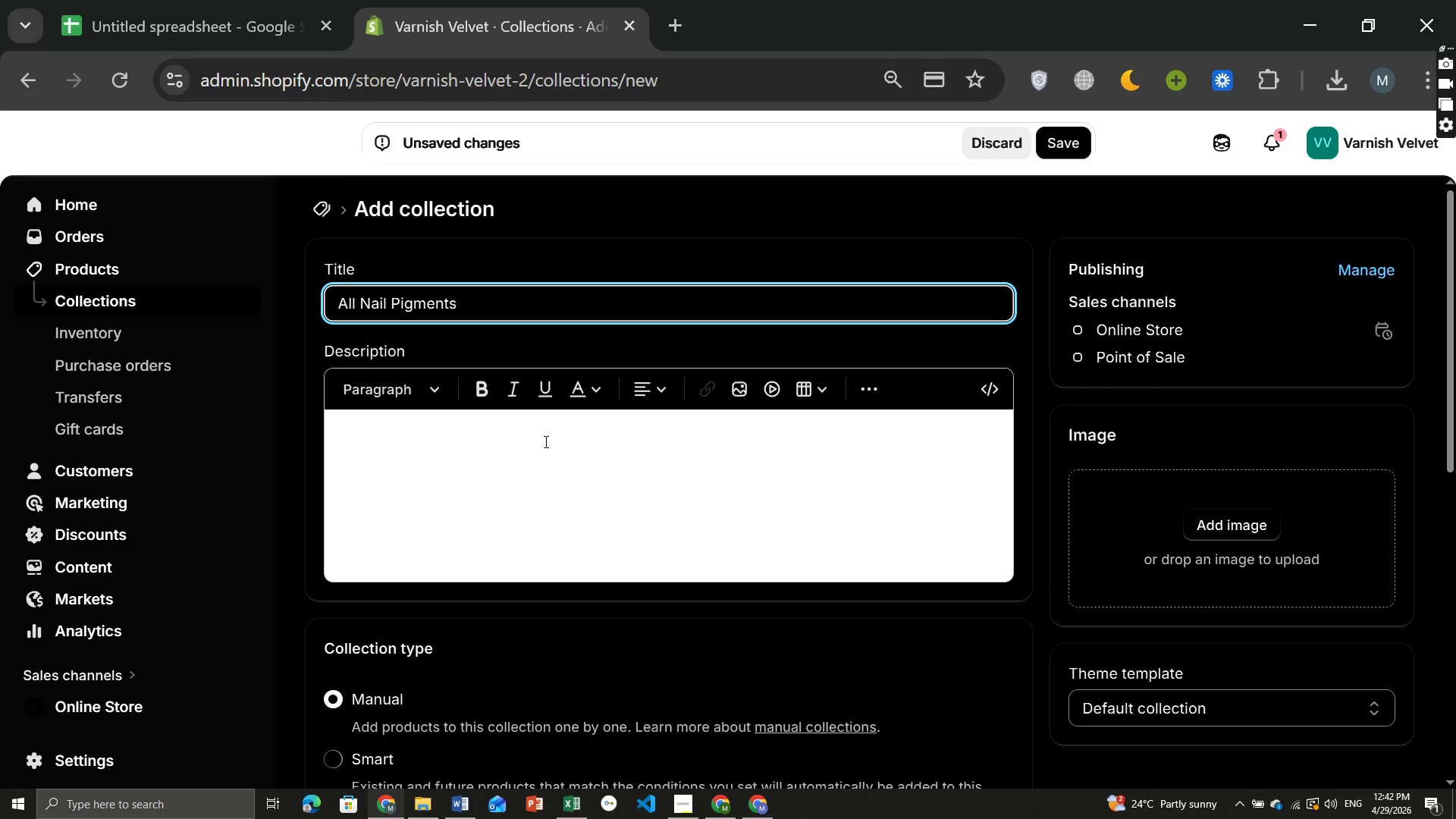 
wait(8.48)
 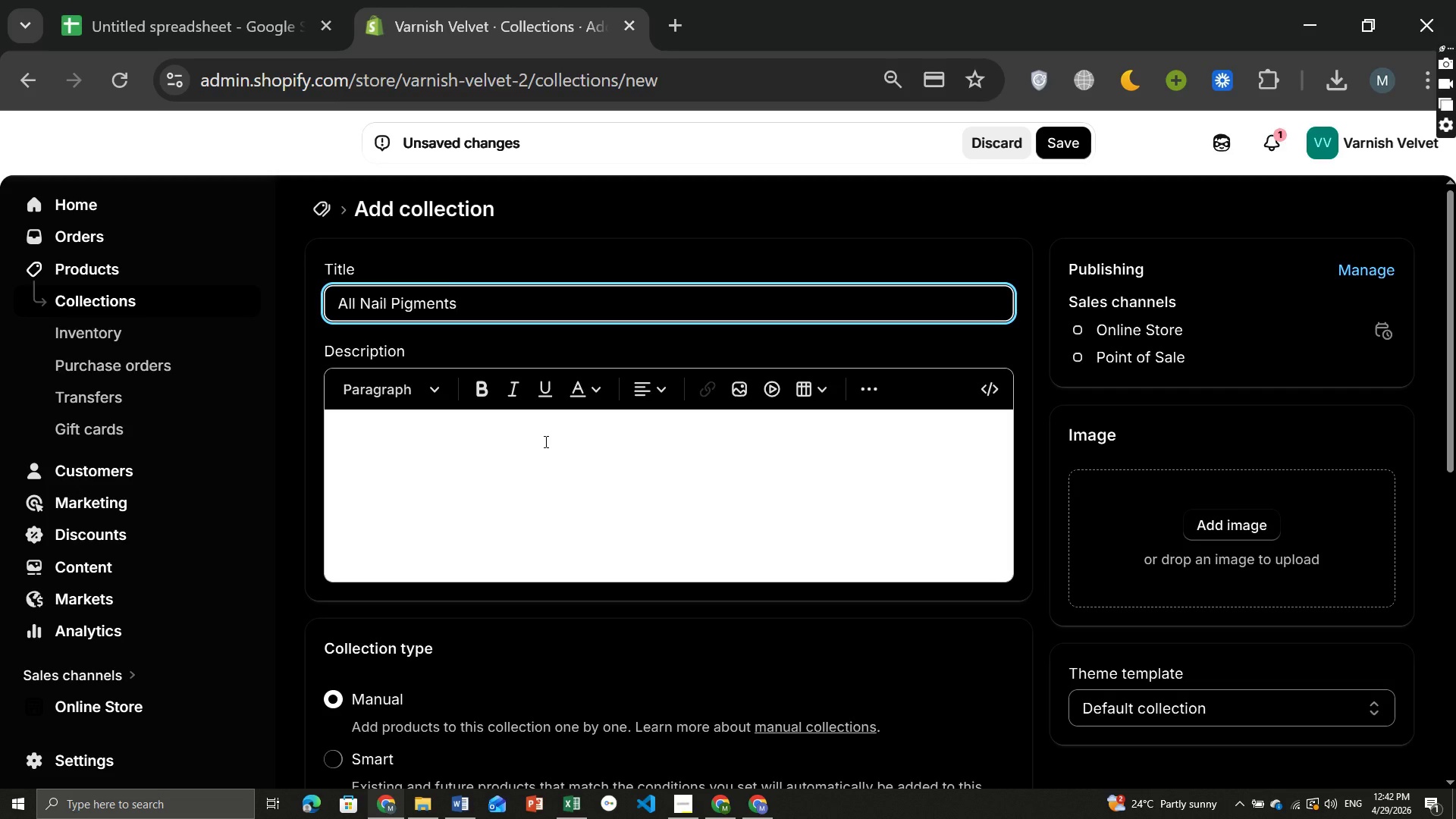 
left_click([349, 613])
 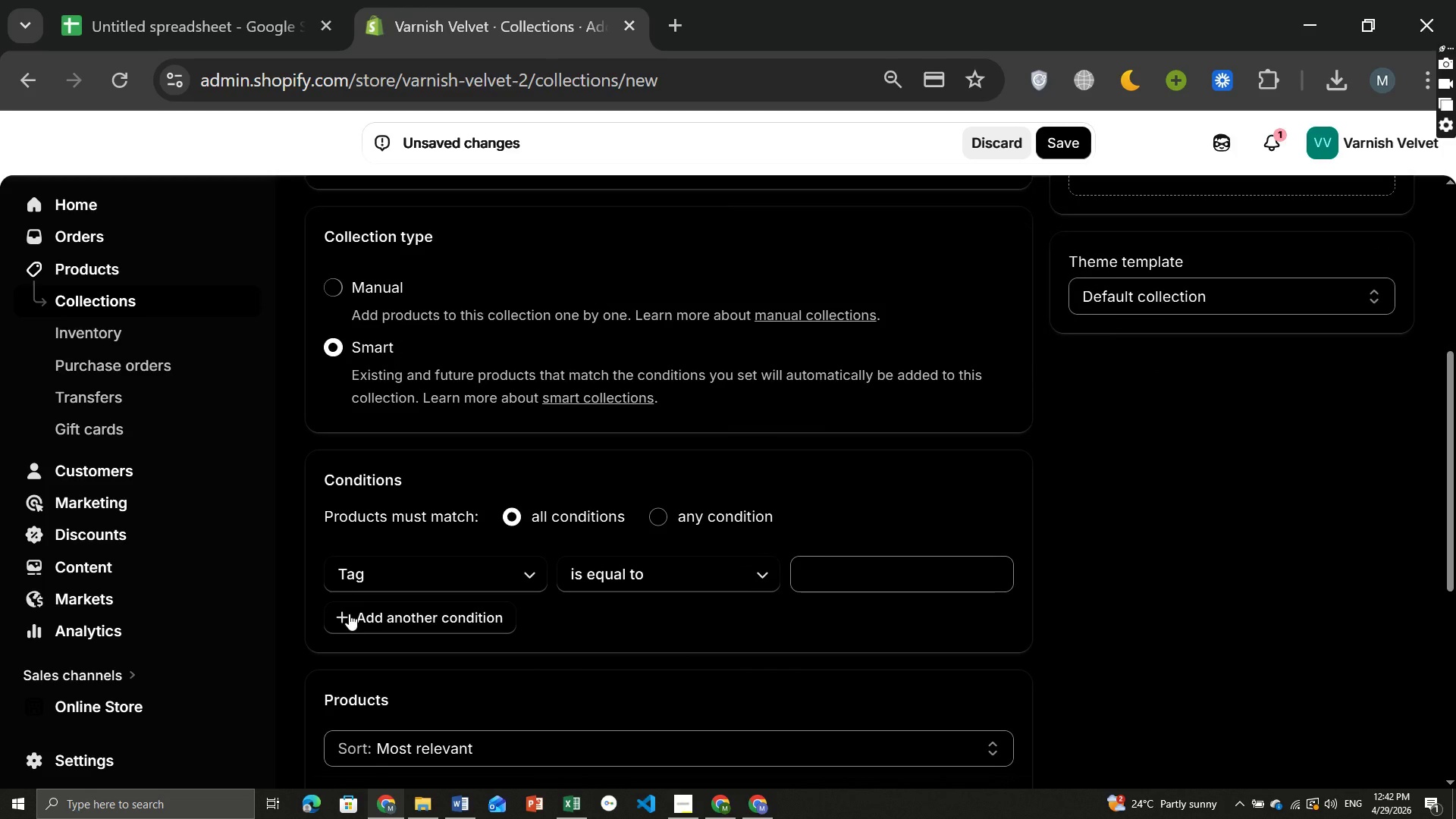 
wait(5.48)
 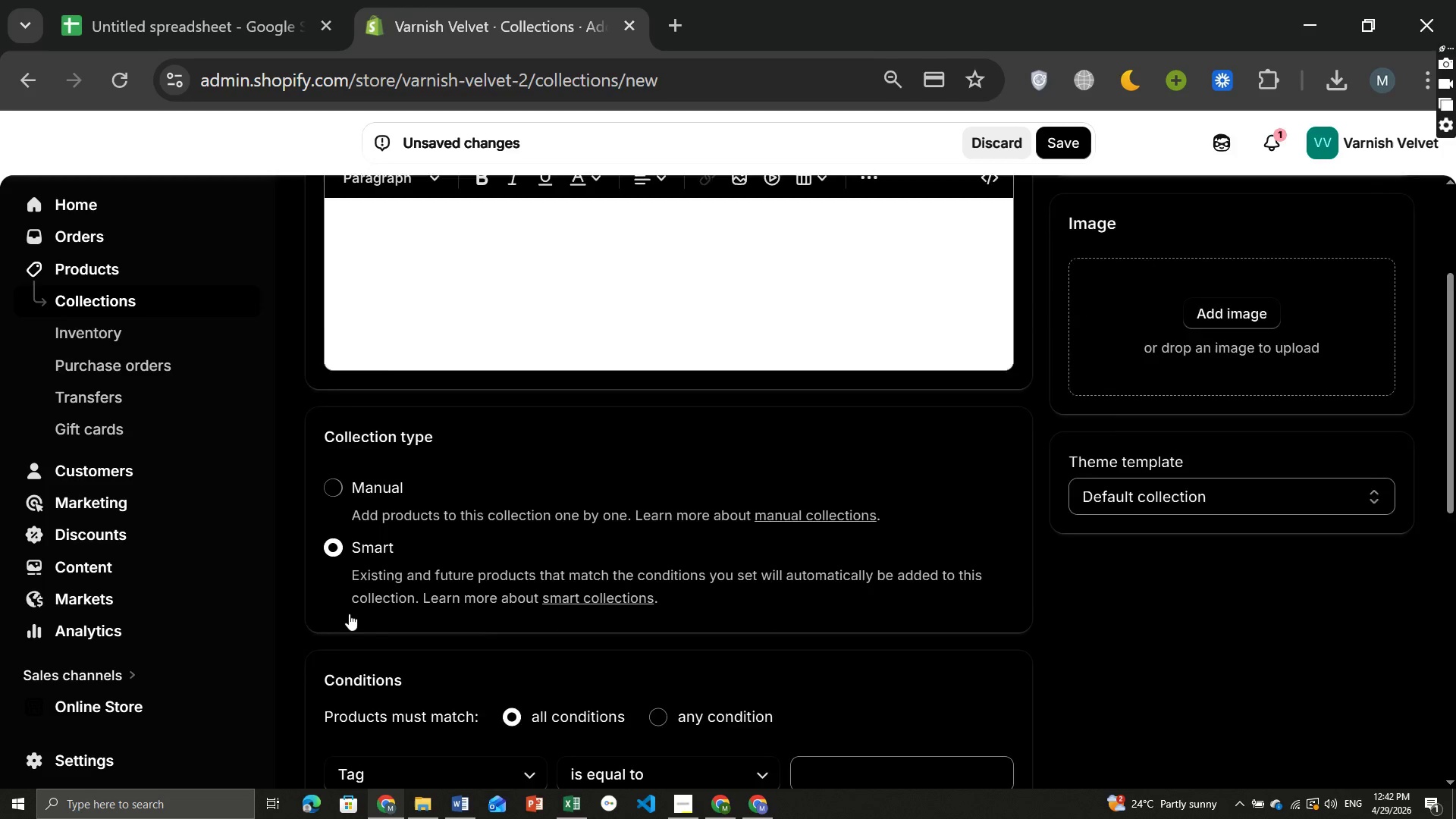 
left_click([412, 529])
 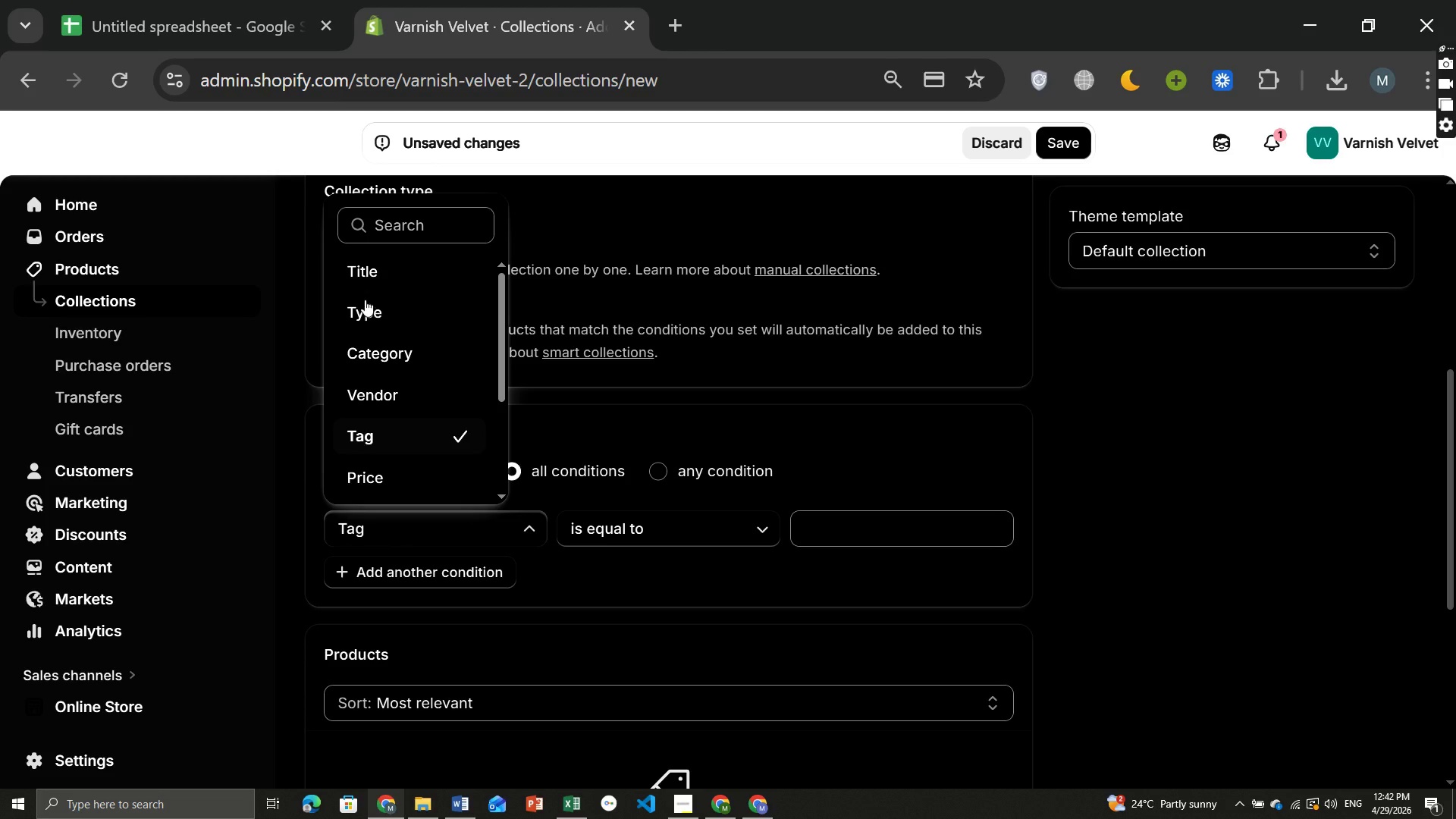 
left_click([364, 299])
 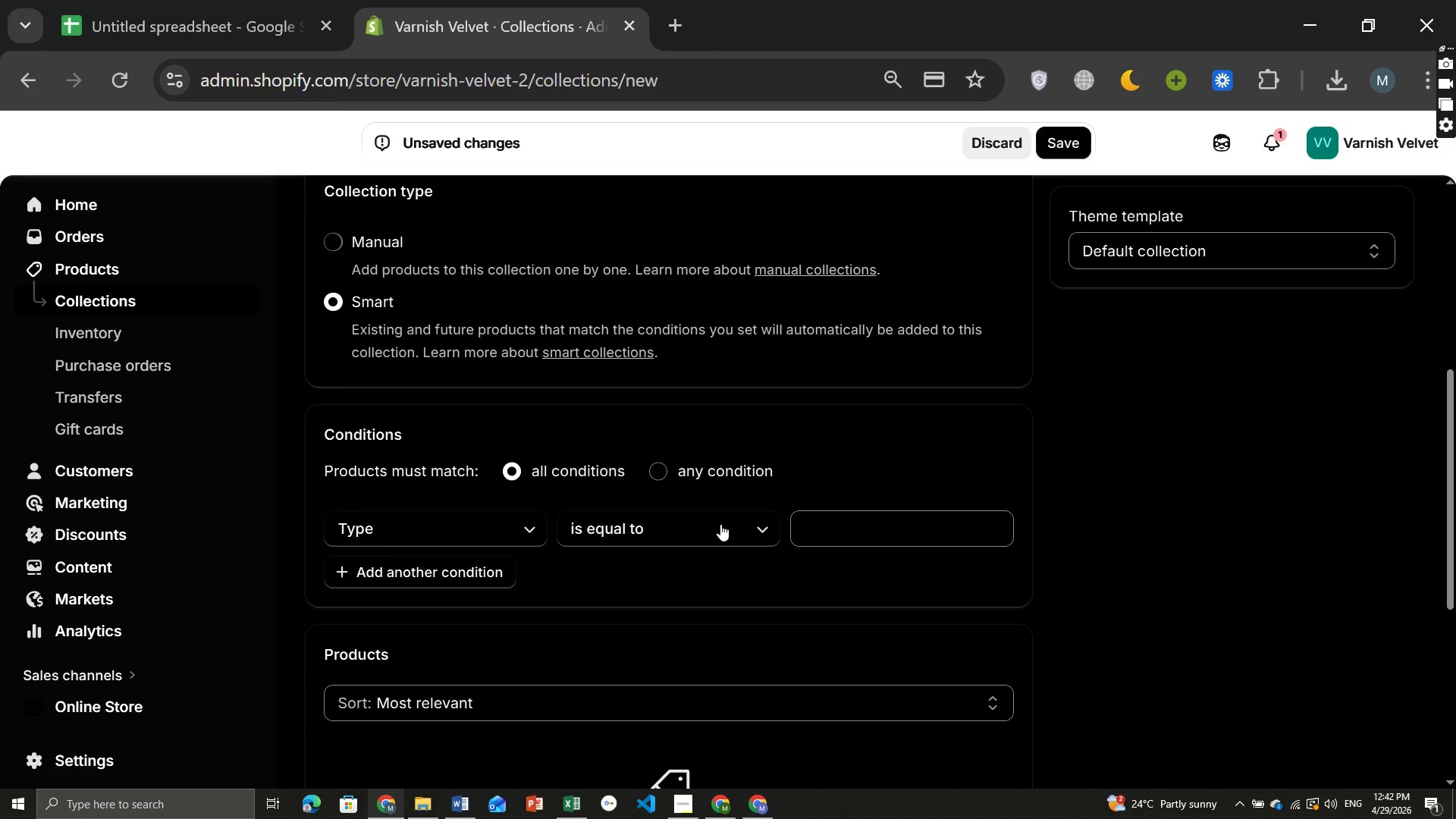 
left_click([817, 530])
 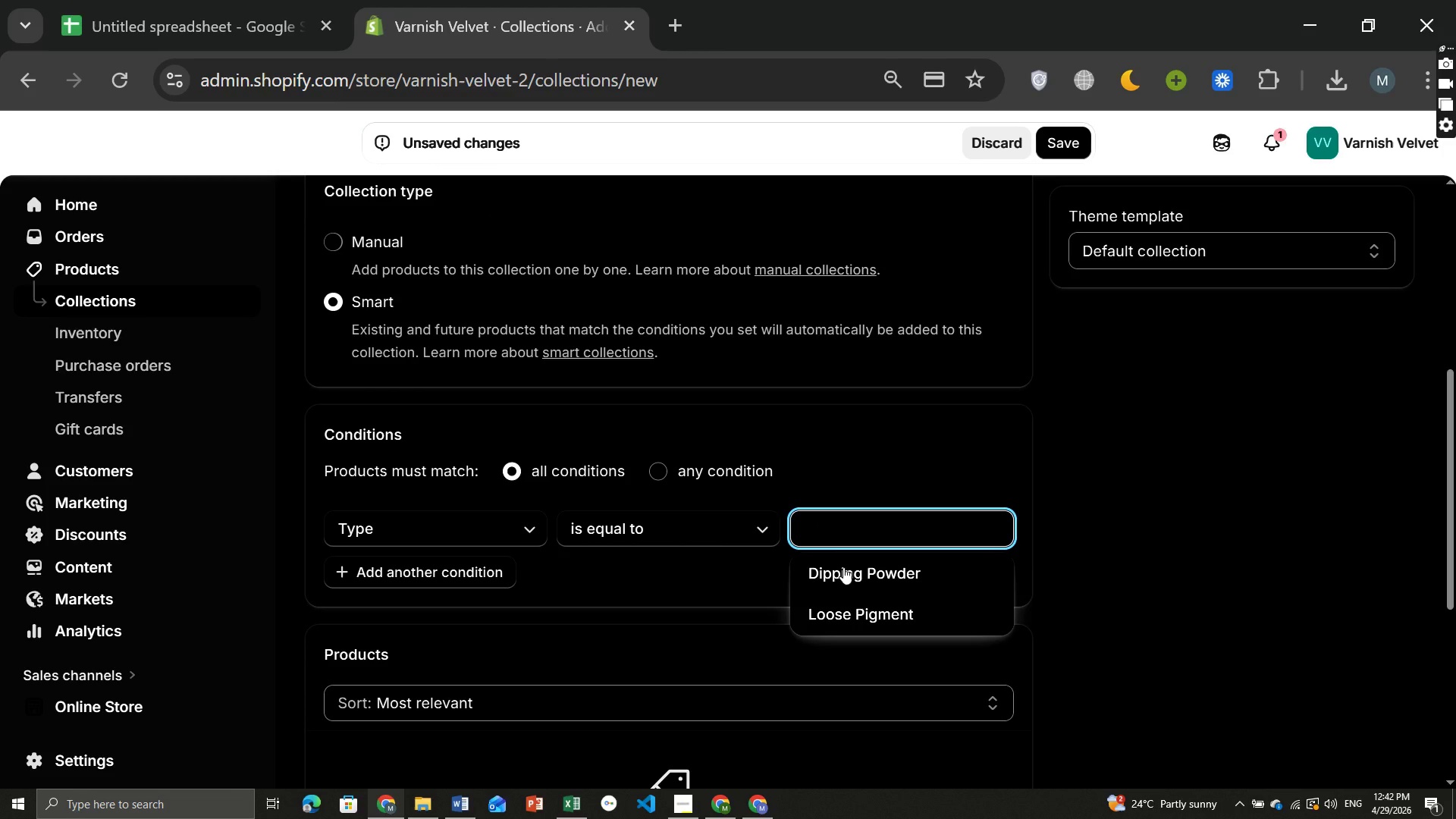 
left_click([853, 571])
 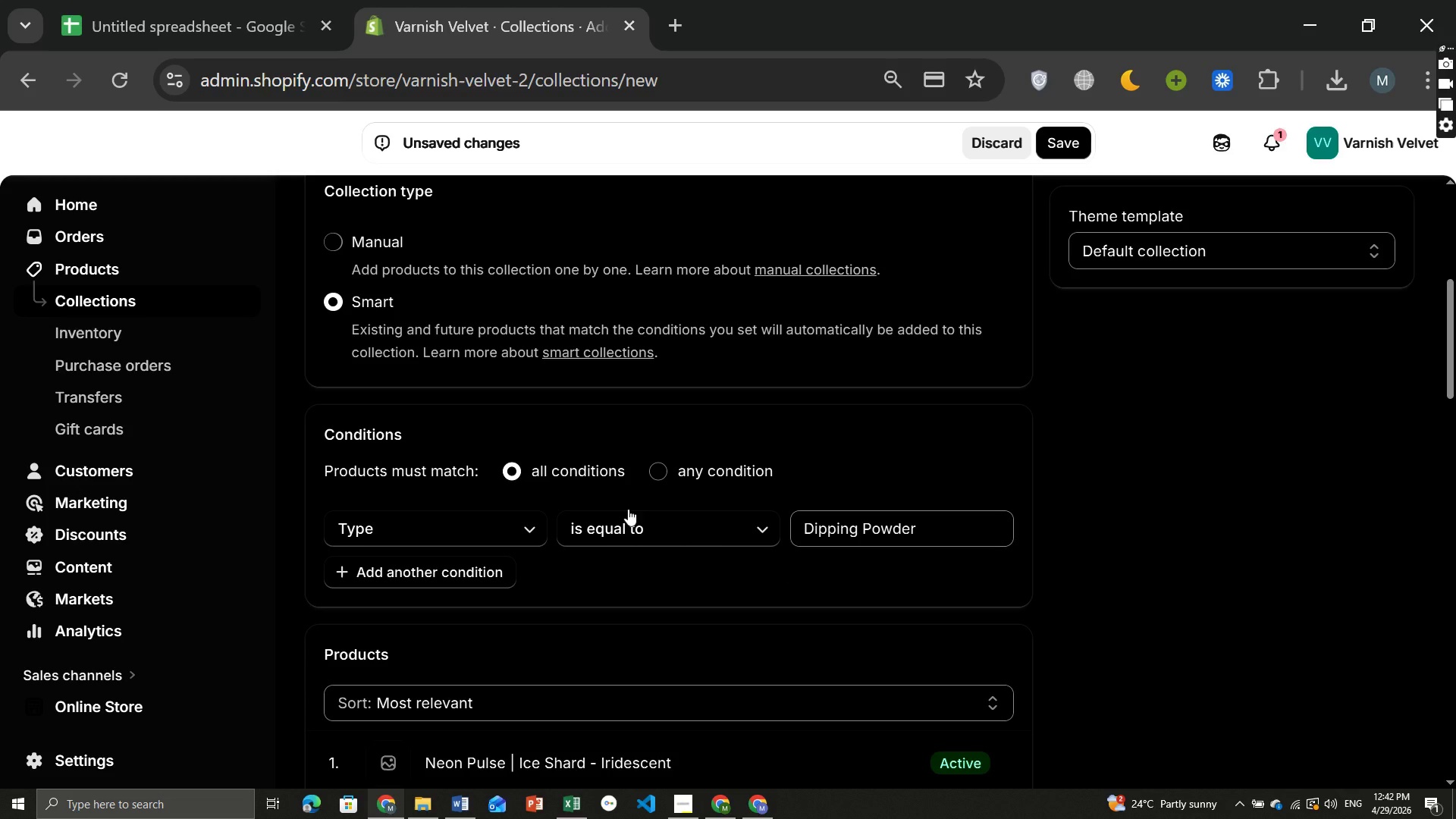 
wait(7.7)
 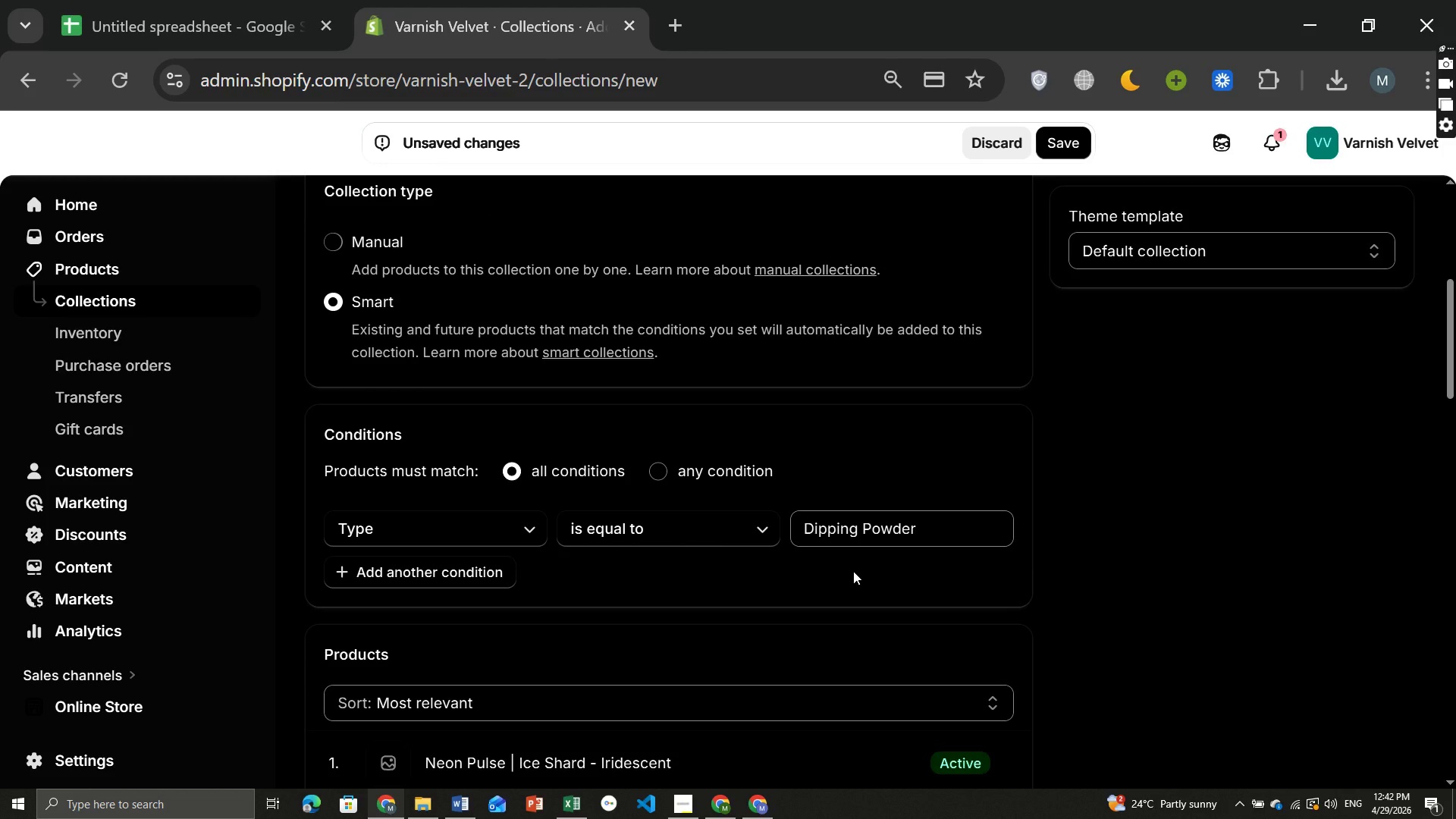 
left_click([388, 570])
 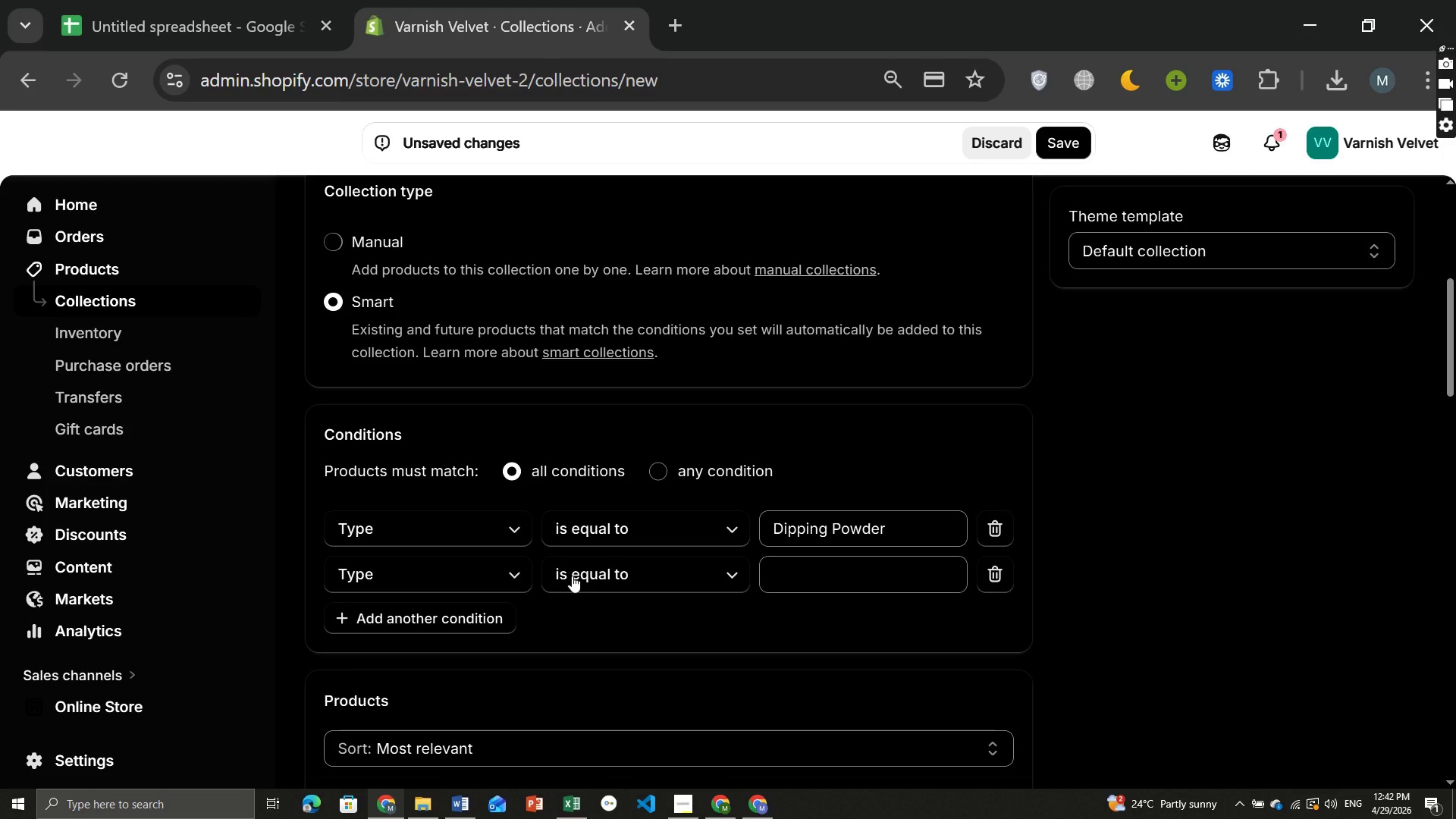 
wait(6.52)
 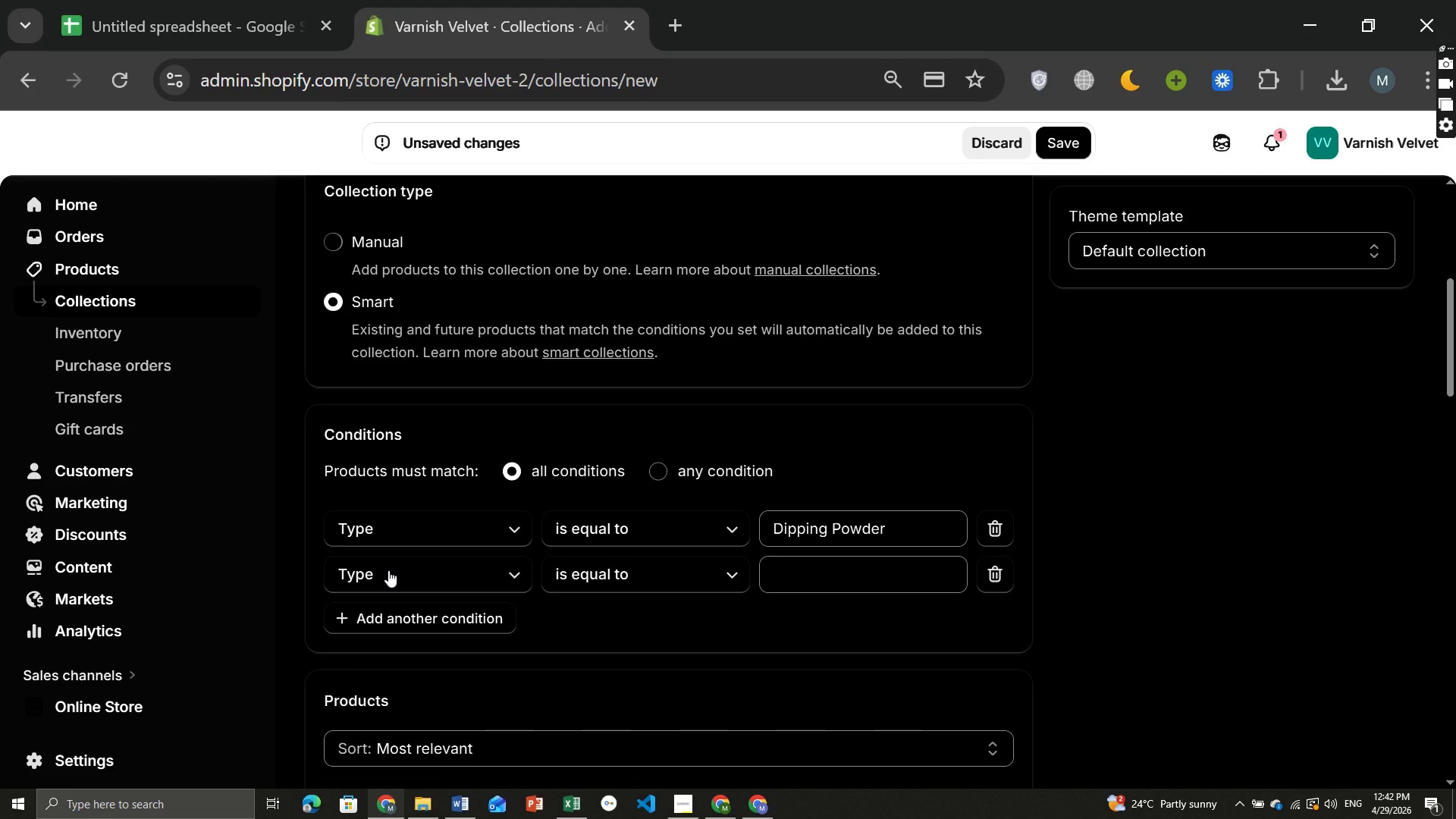 
left_click([502, 568])
 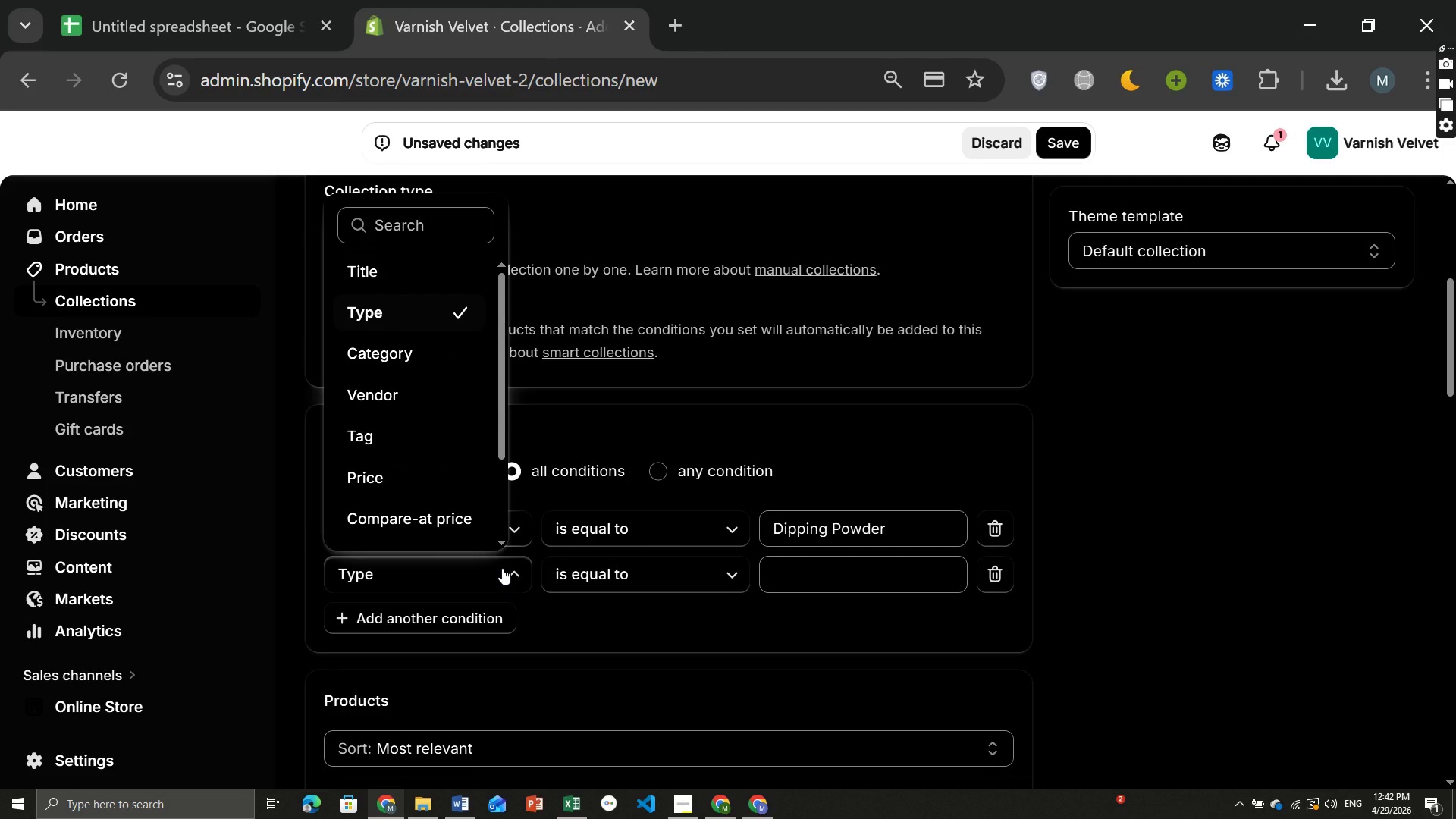 
left_click([502, 568])
 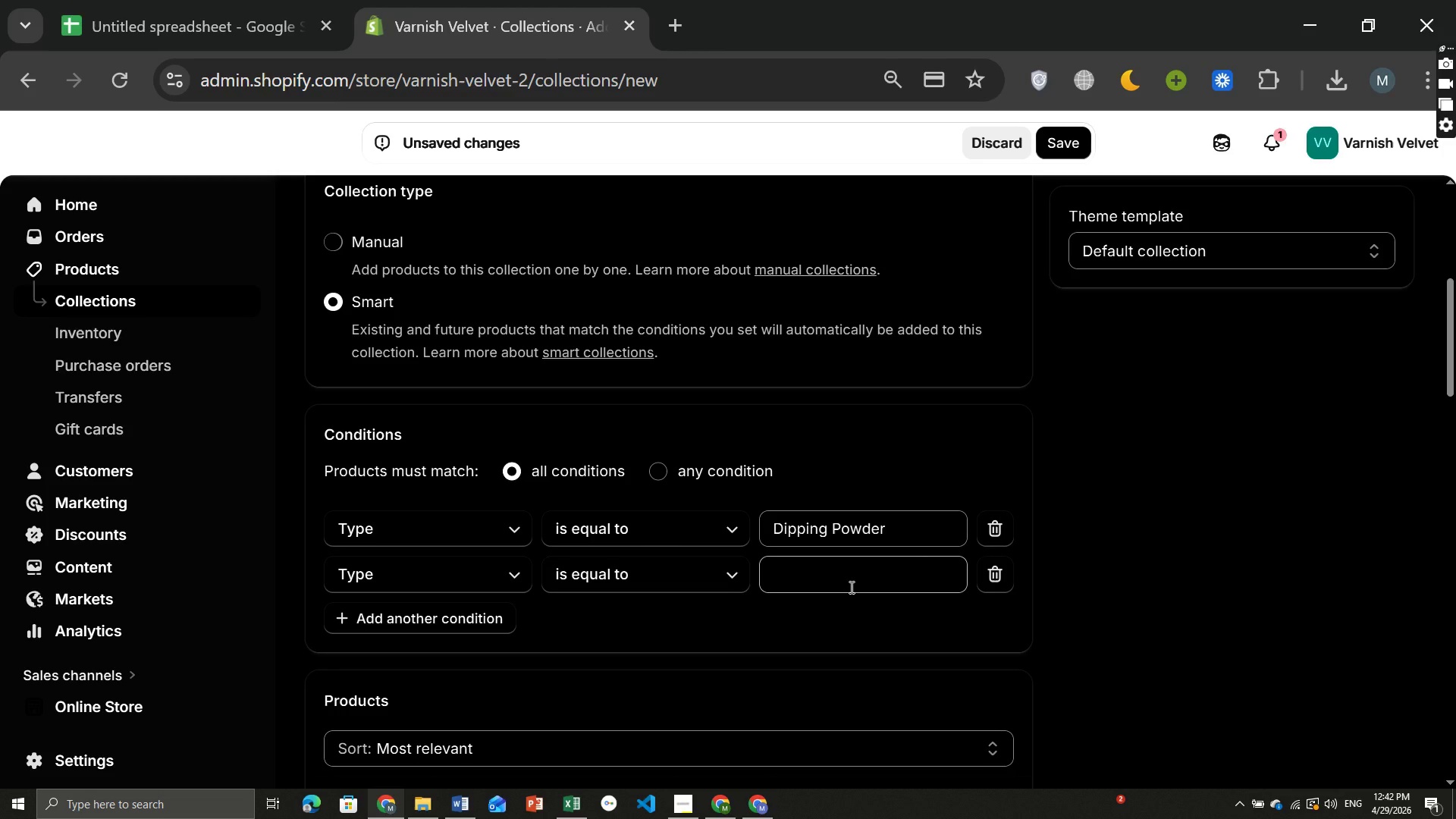 
left_click([840, 587])
 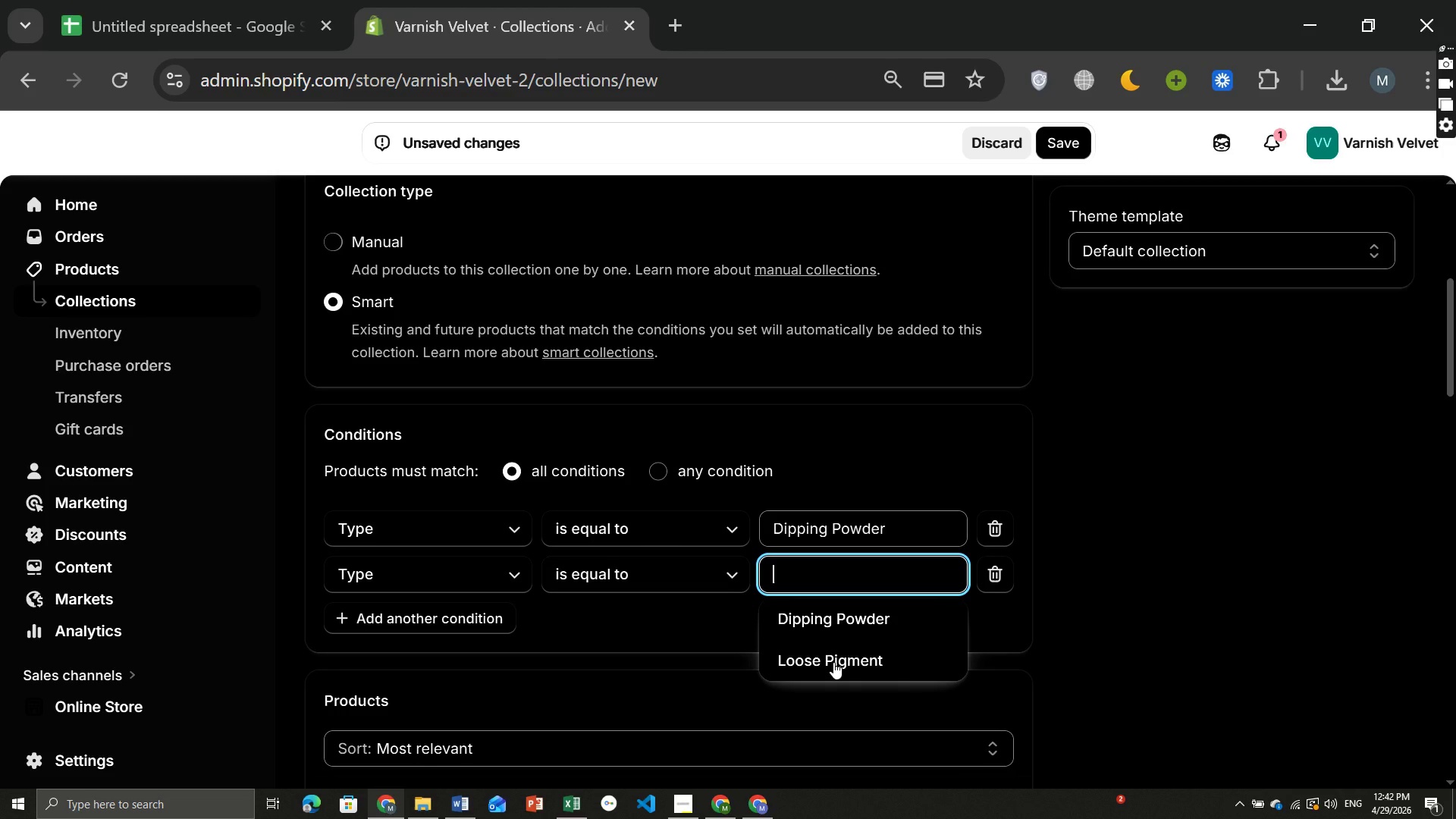 
left_click([833, 662])
 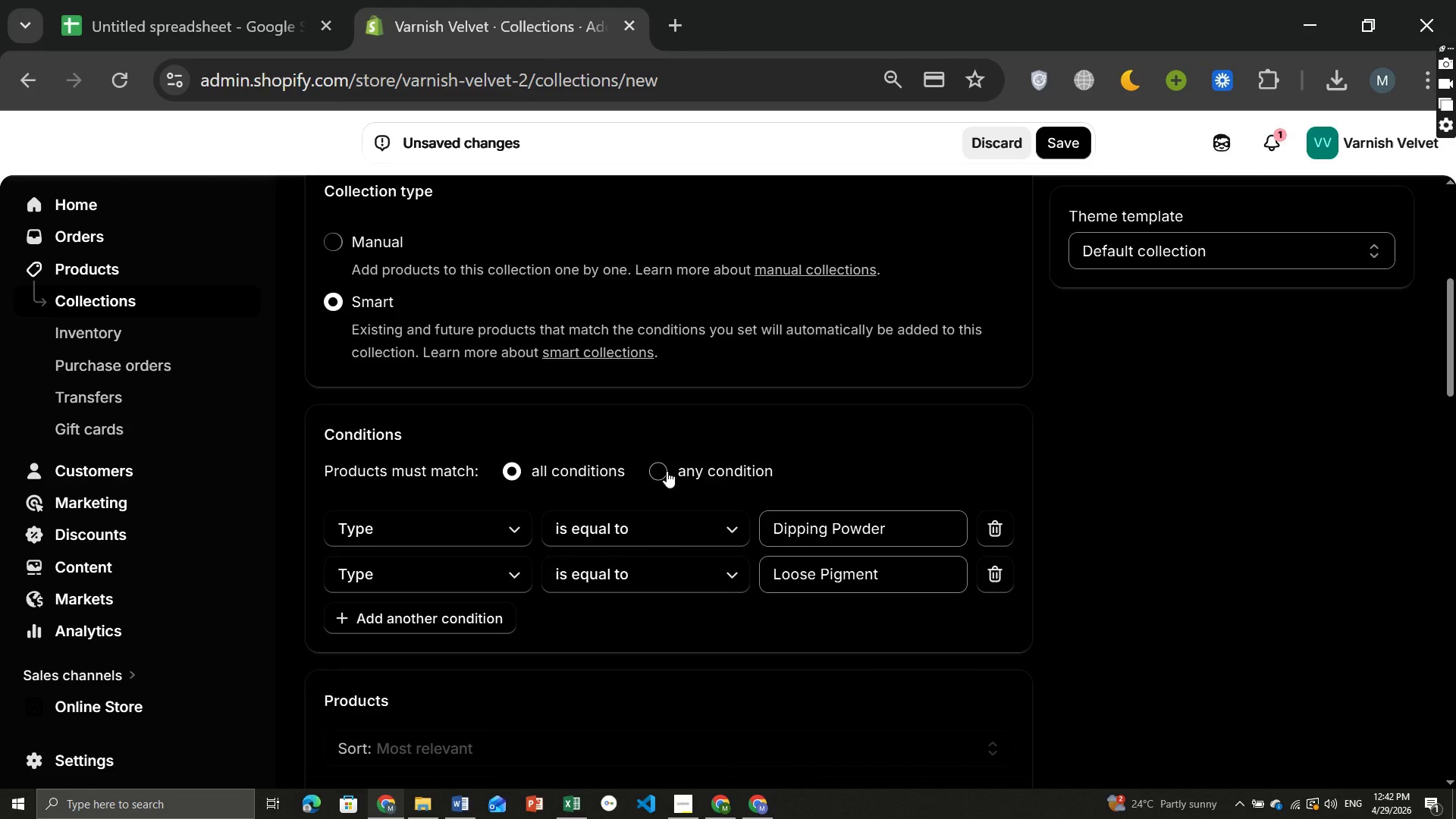 
left_click([667, 471])
 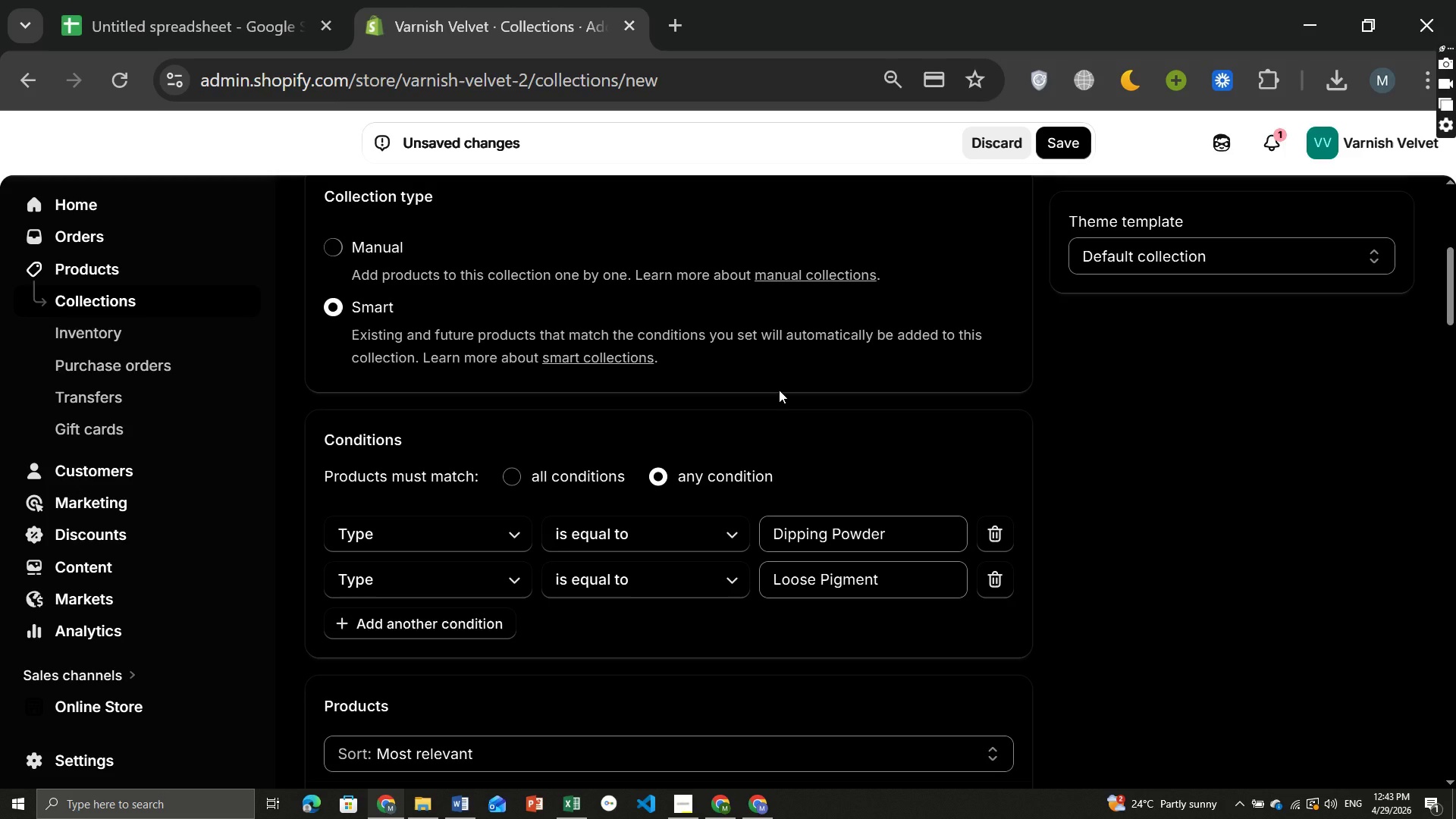 
wait(6.48)
 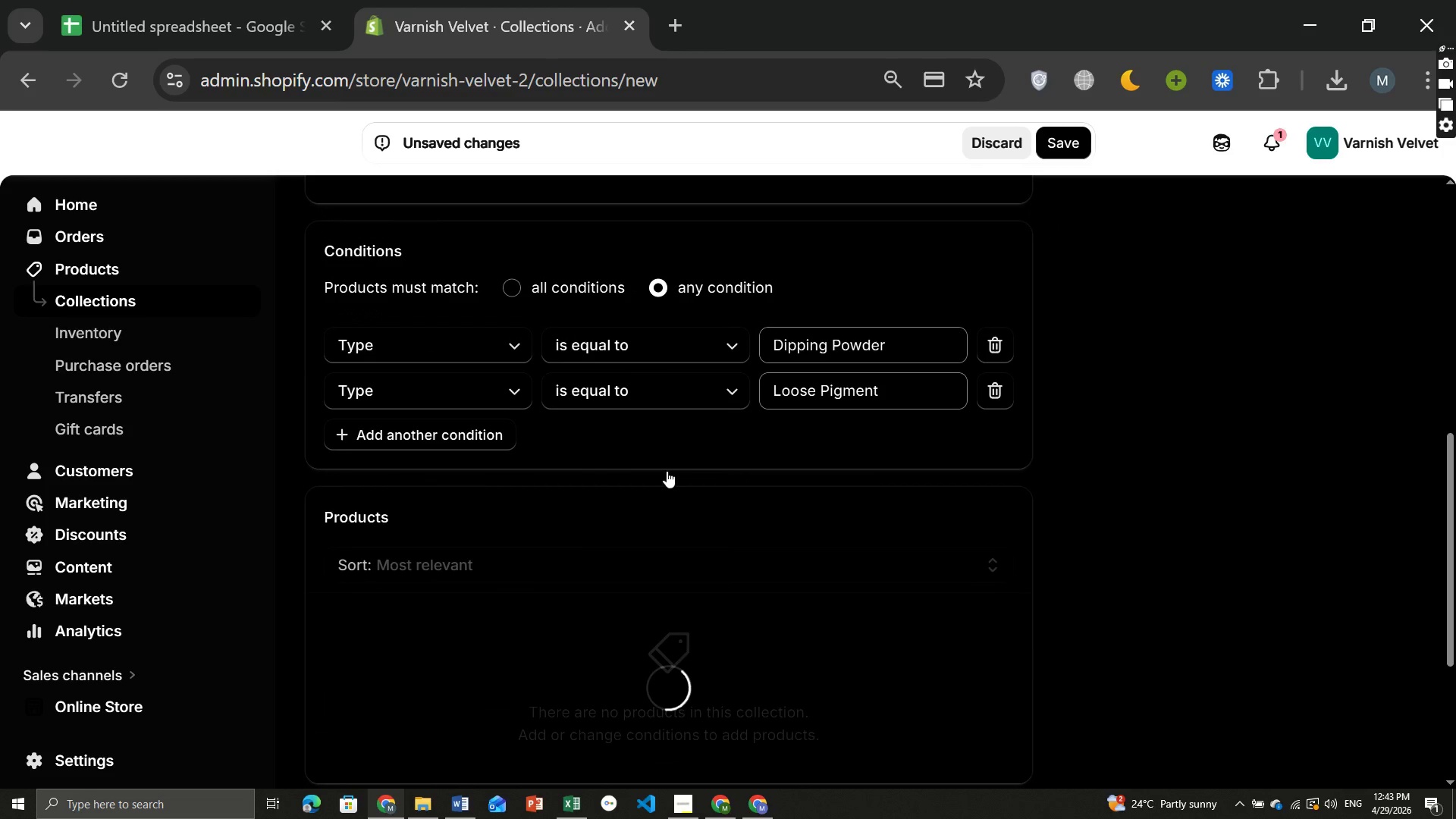 
left_click([1070, 137])
 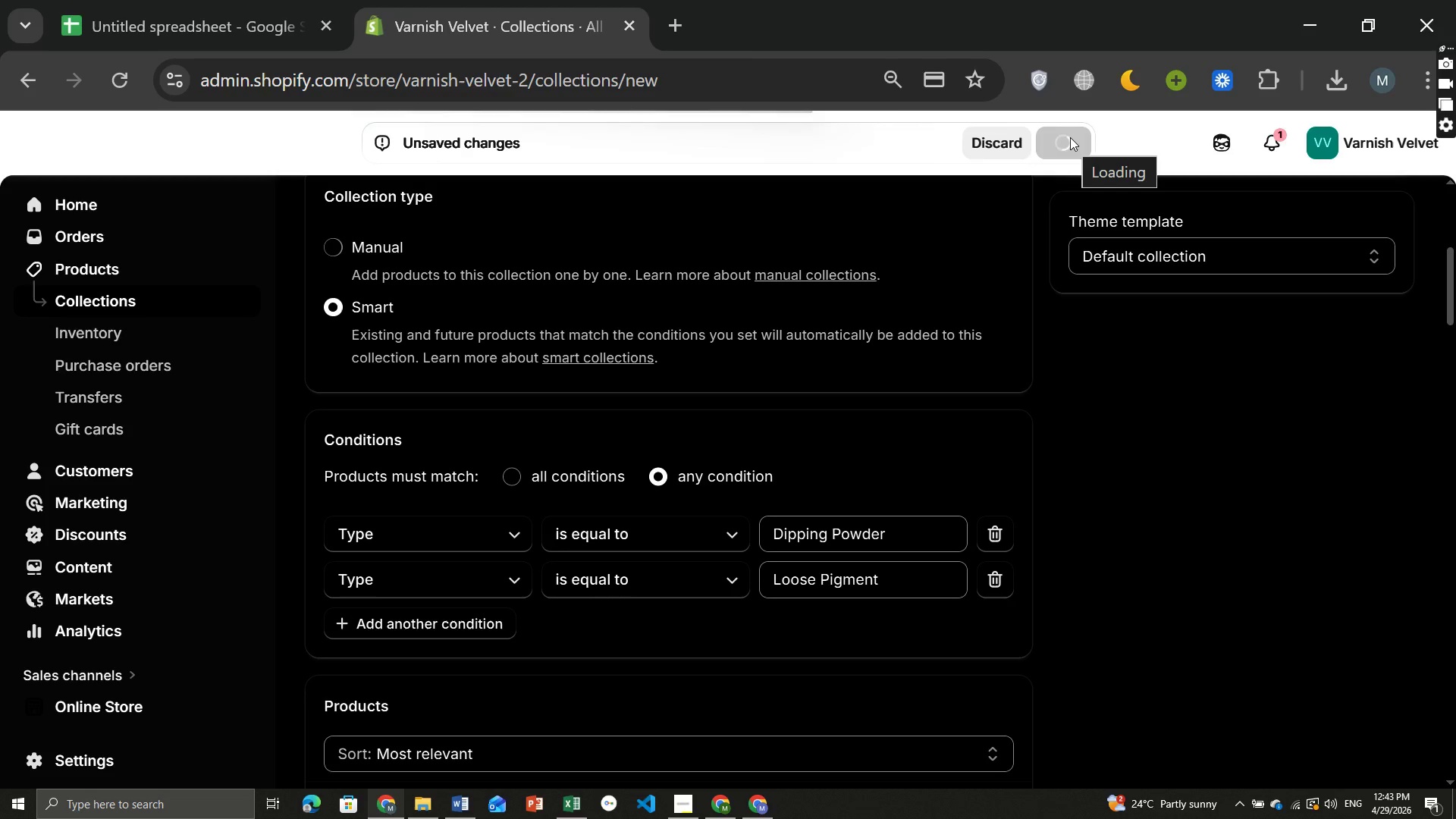 
wait(9.81)
 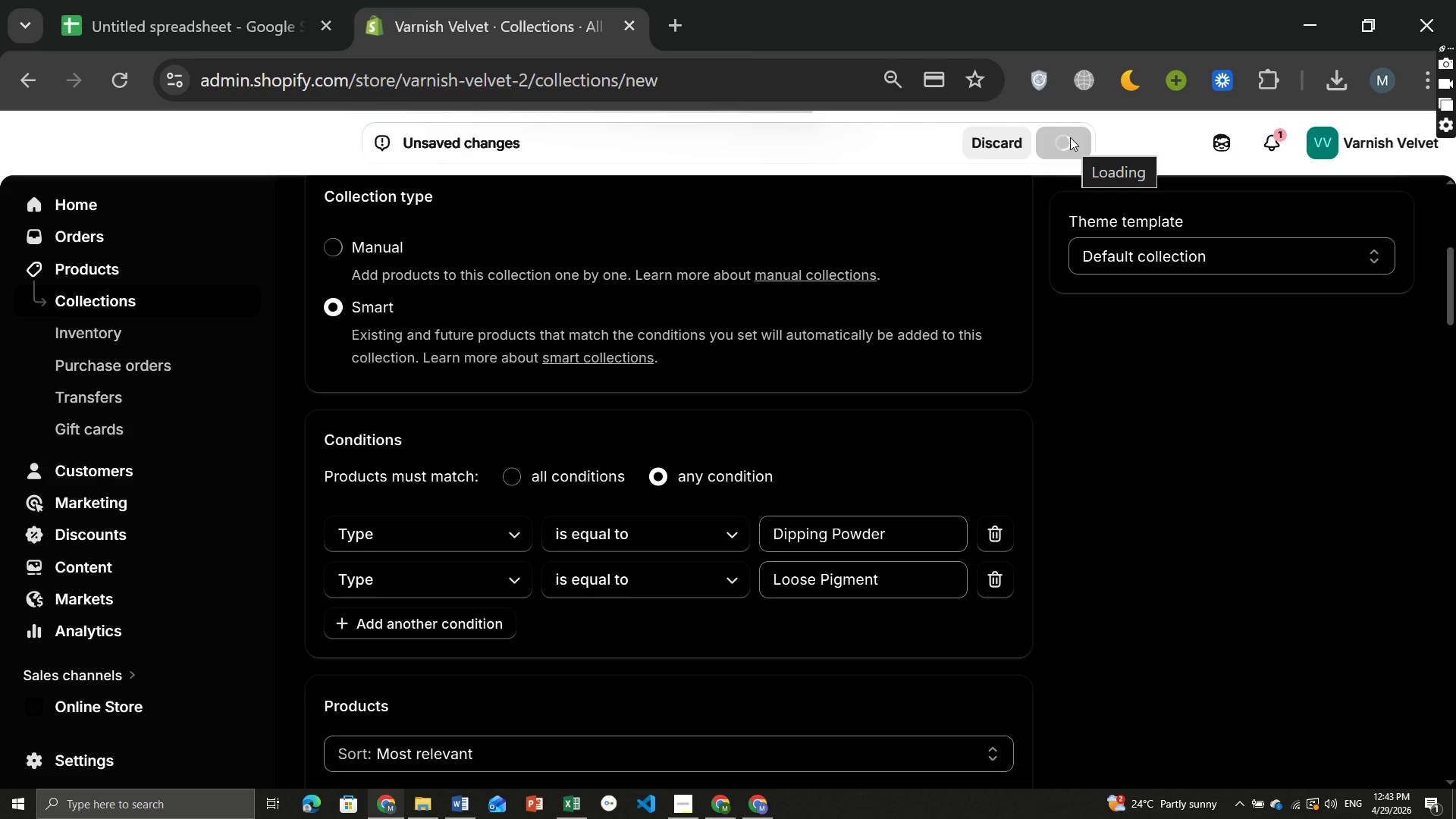 
left_click([327, 203])
 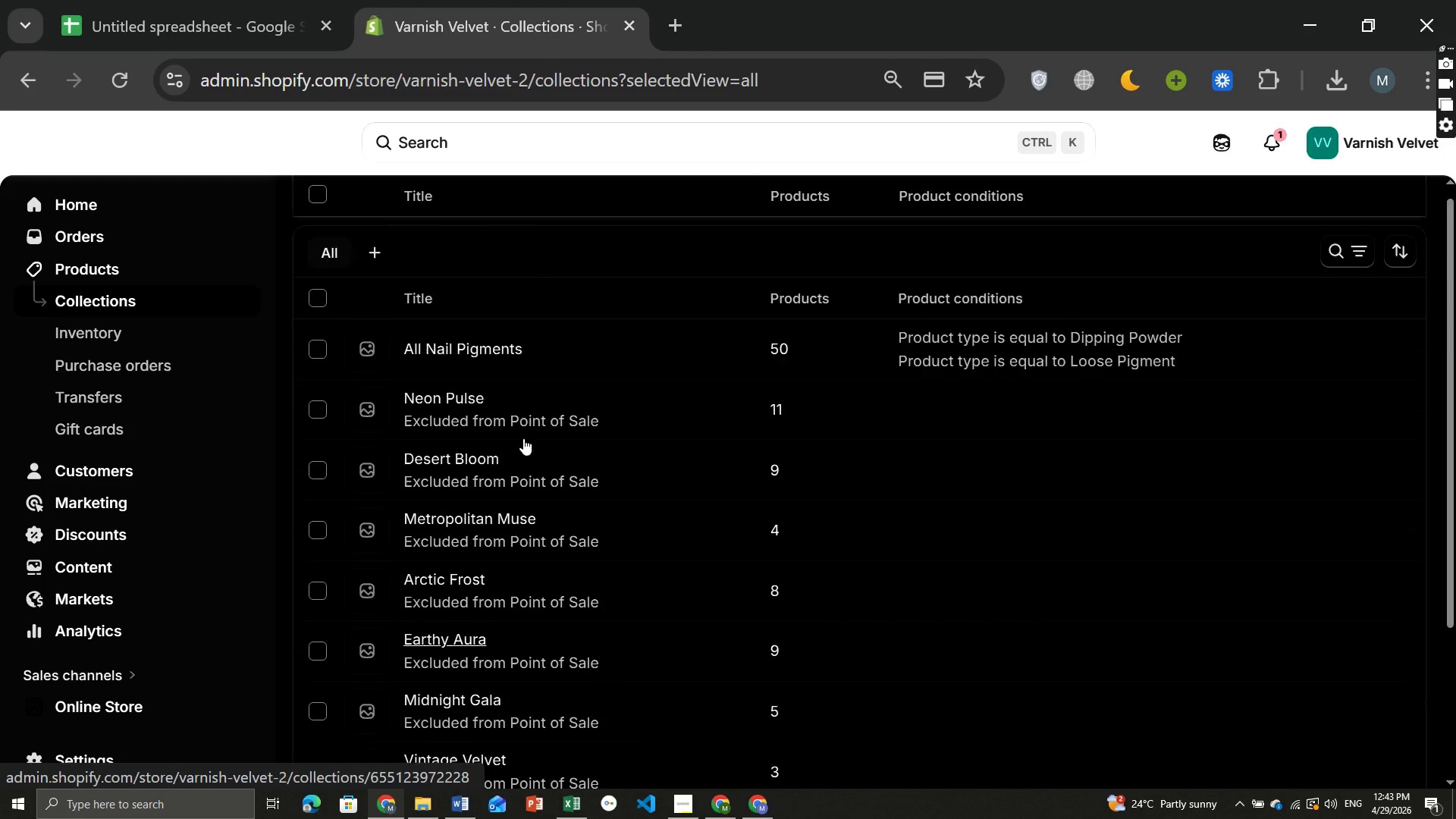 
wait(7.59)
 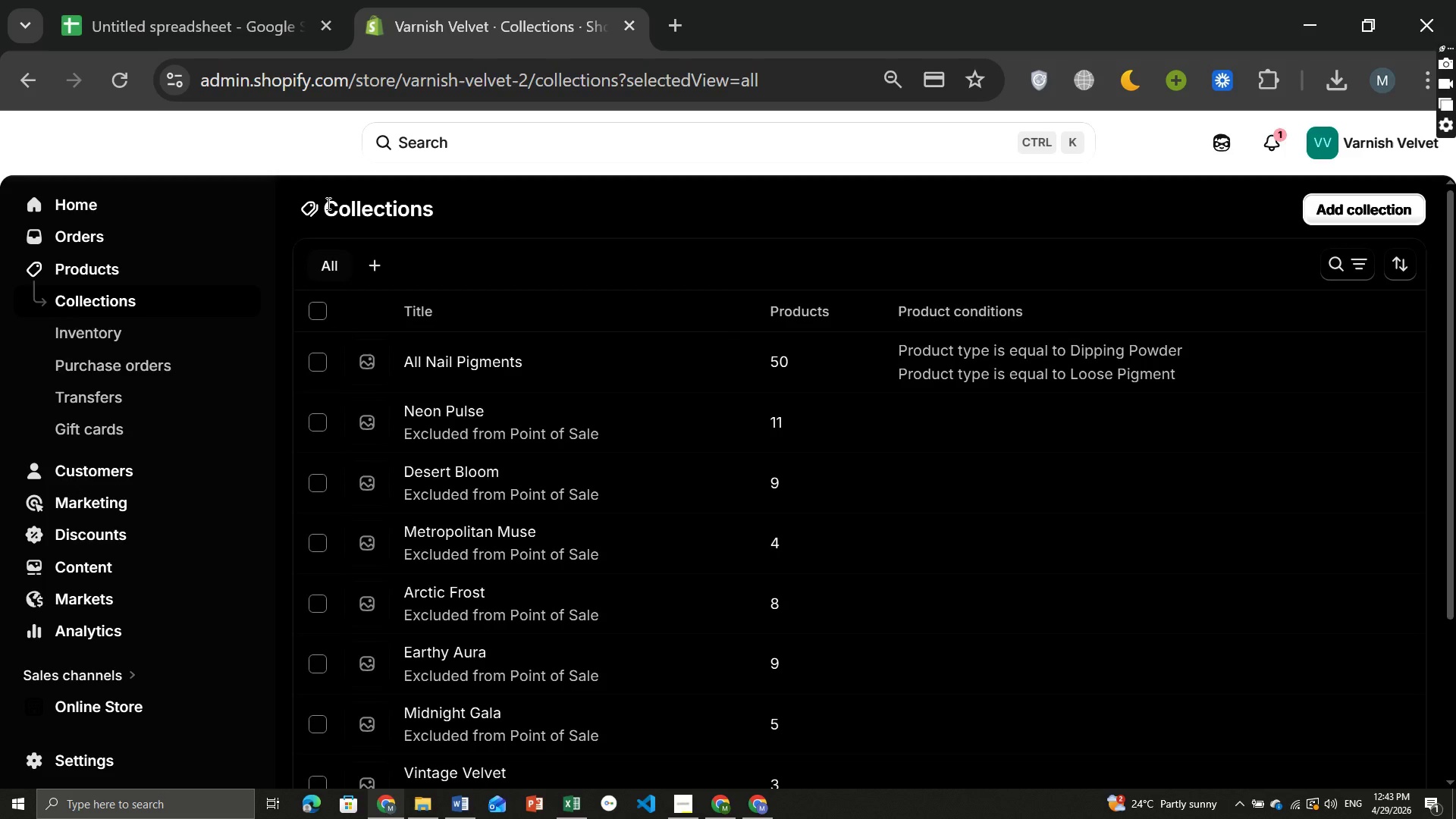 
key(Control+ControlLeft)
 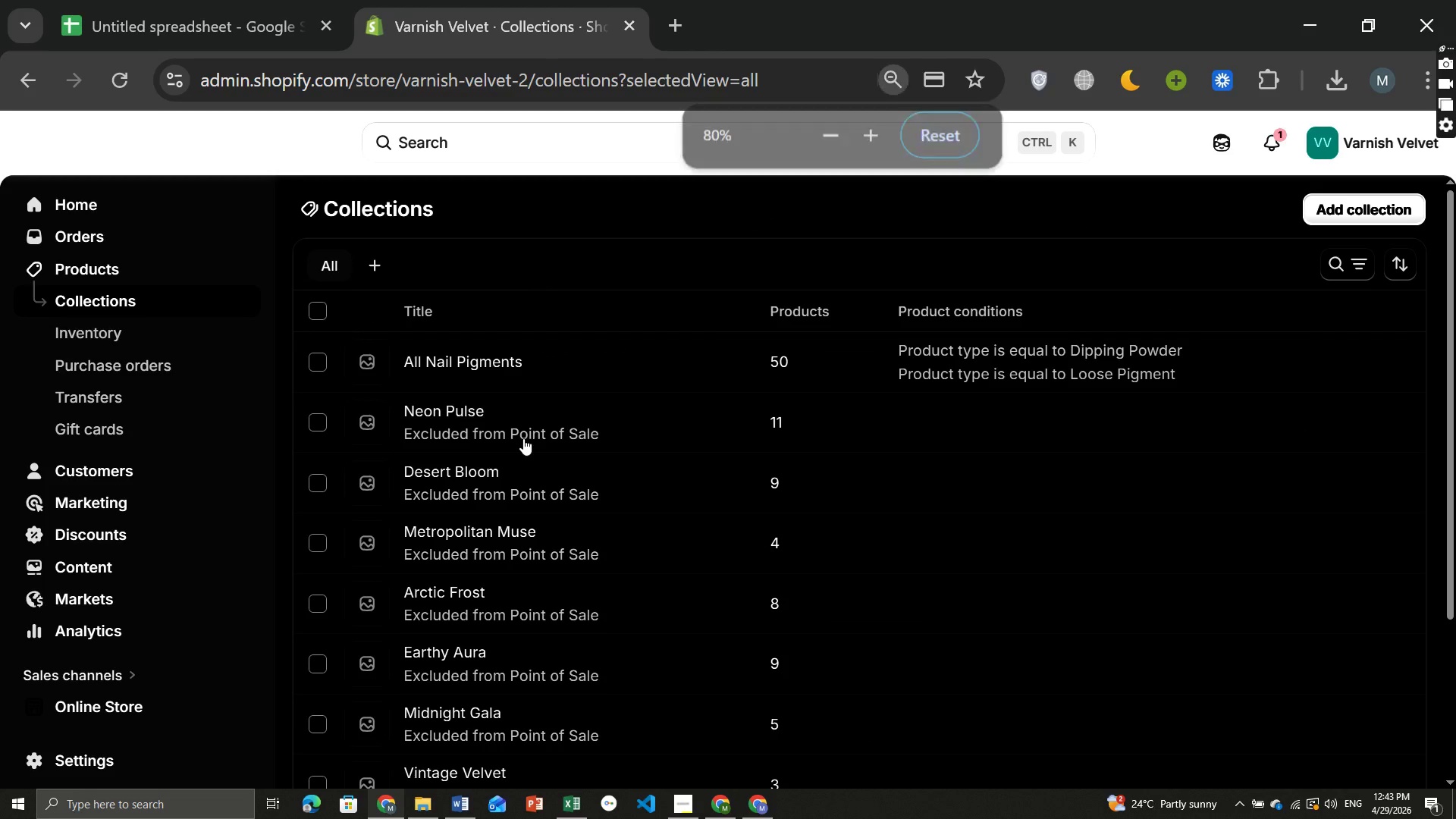 
key(Control+Minus)
 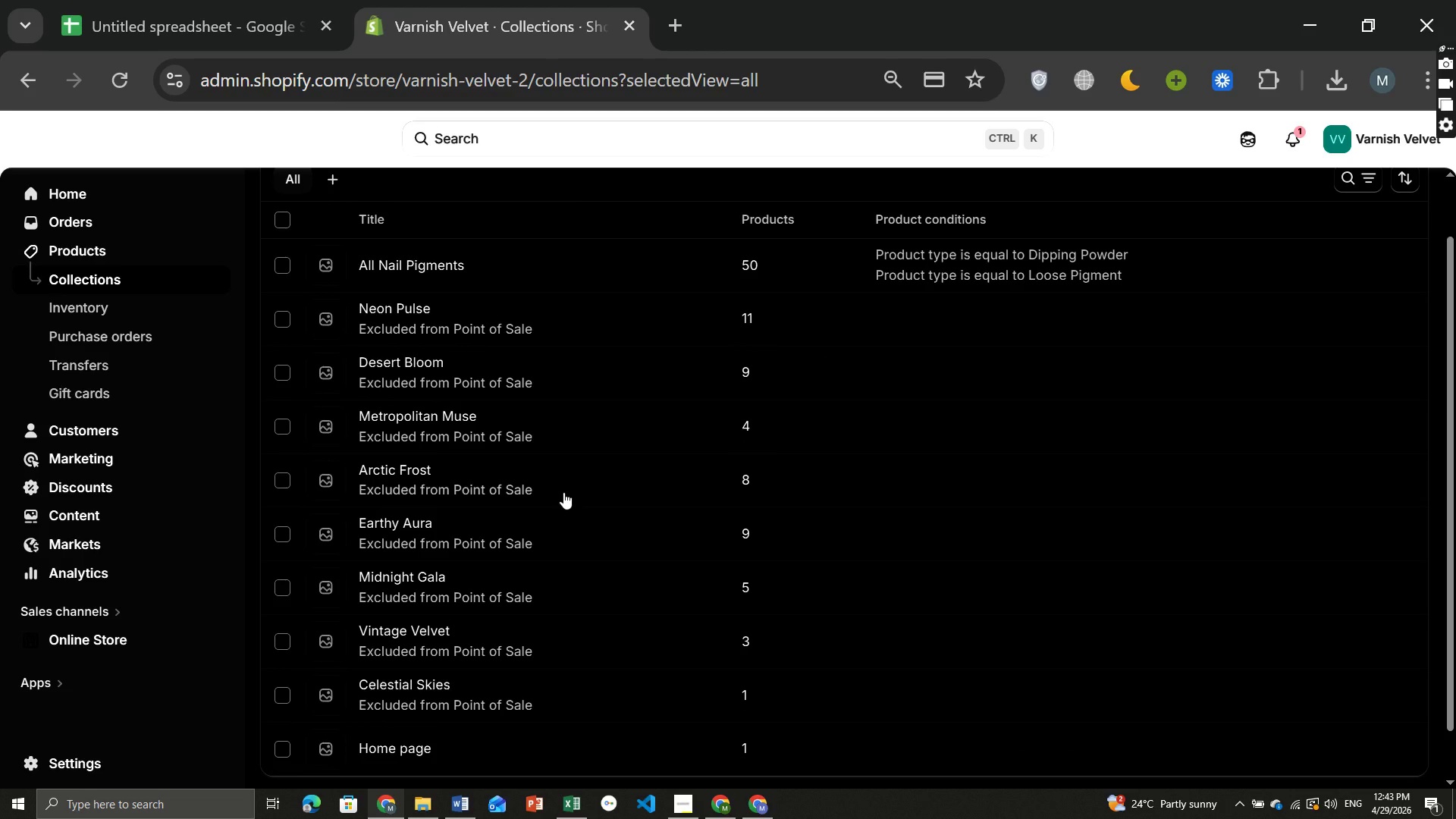 
wait(7.06)
 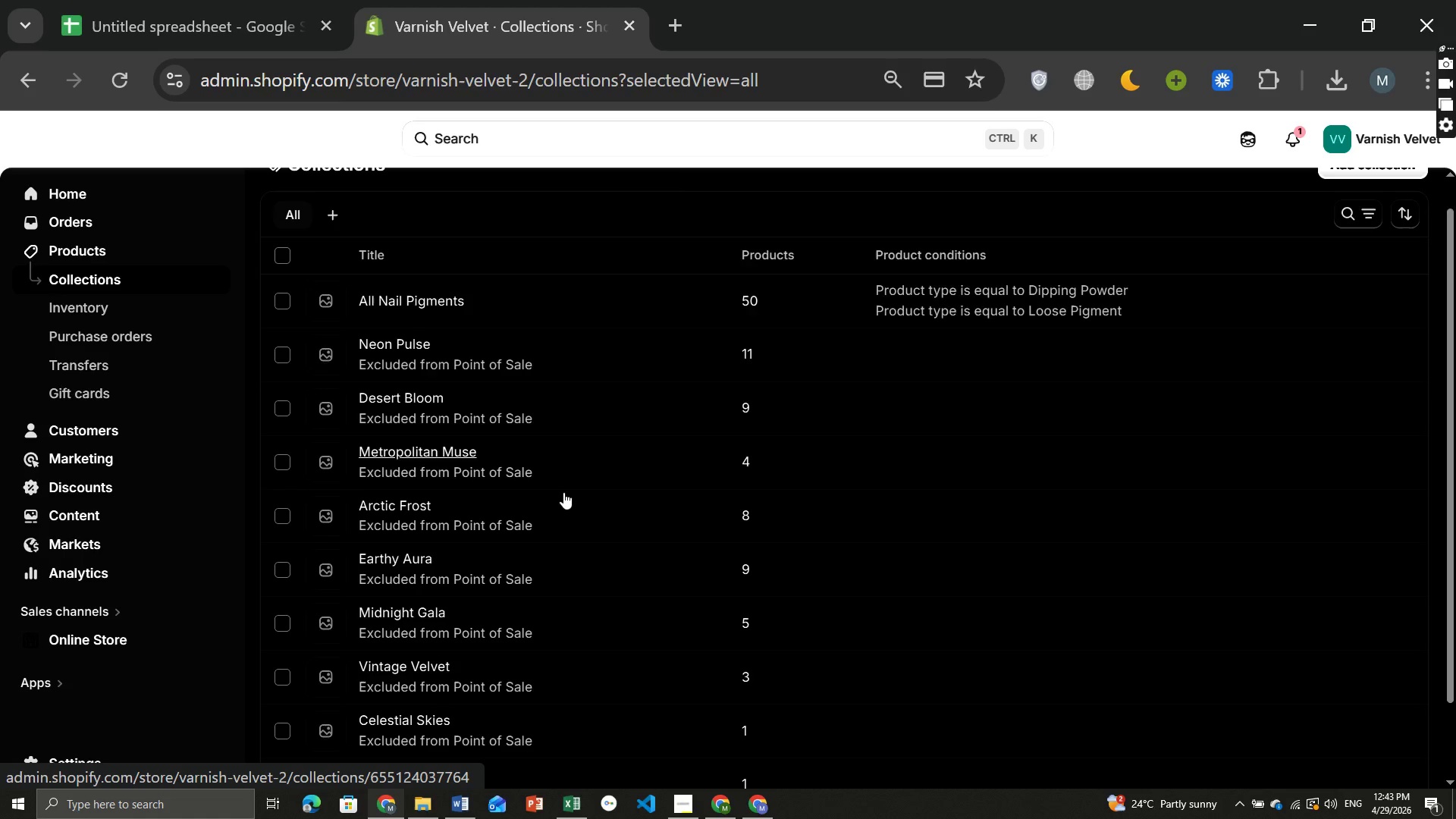 
key(Meta+MetaLeft)
 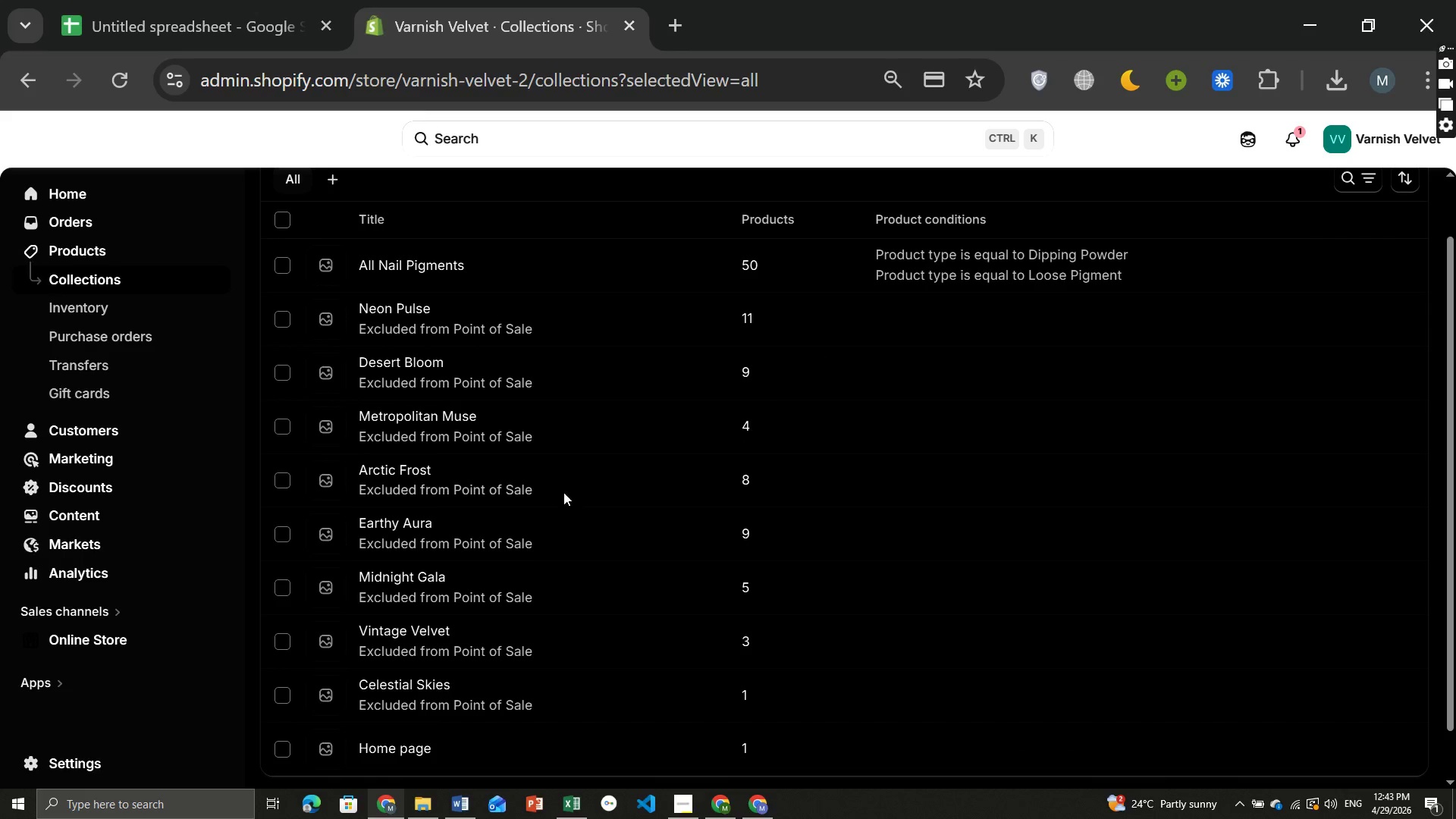 
key(Meta+PrintScreen)
 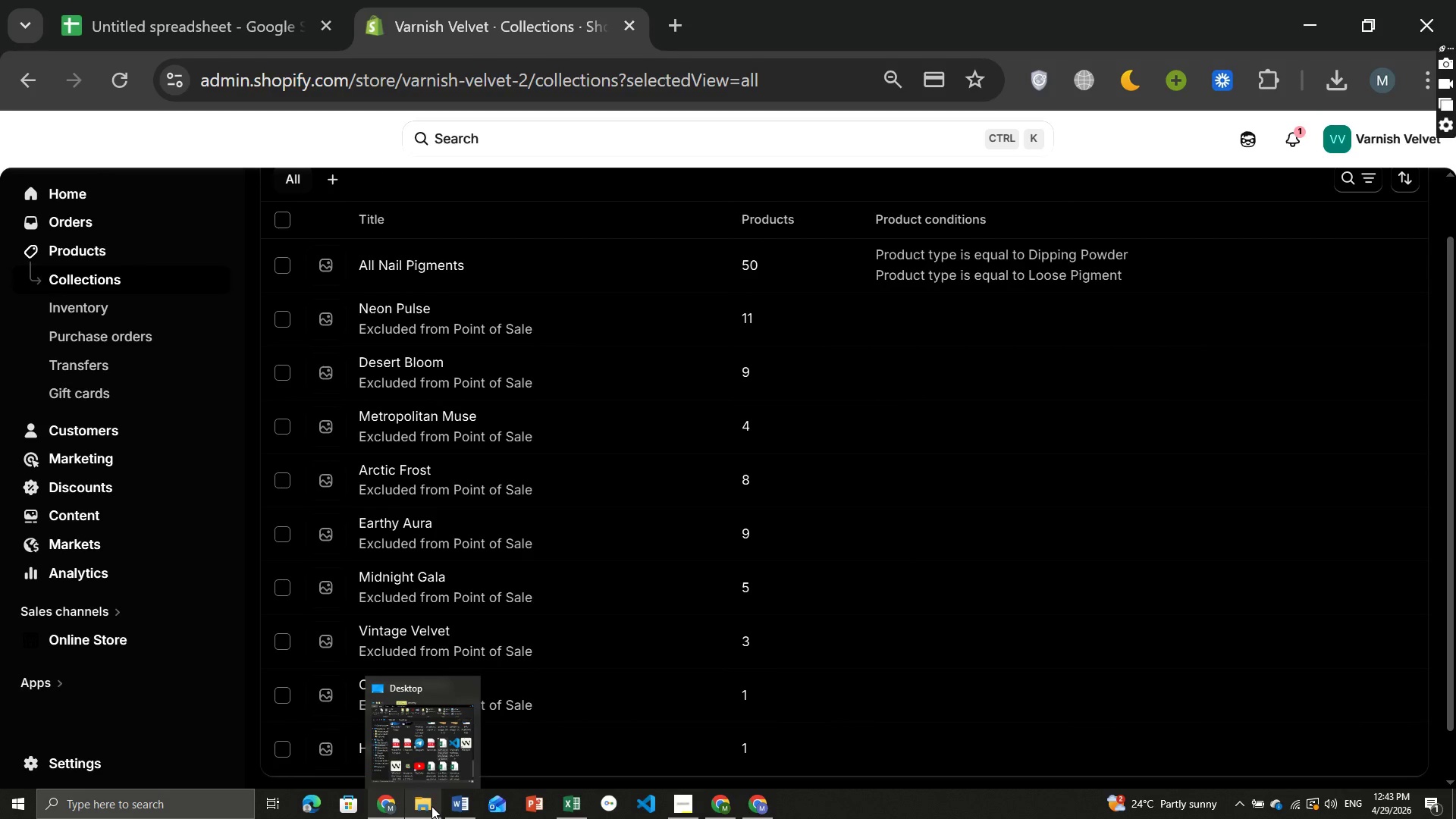 
left_click([431, 806])
 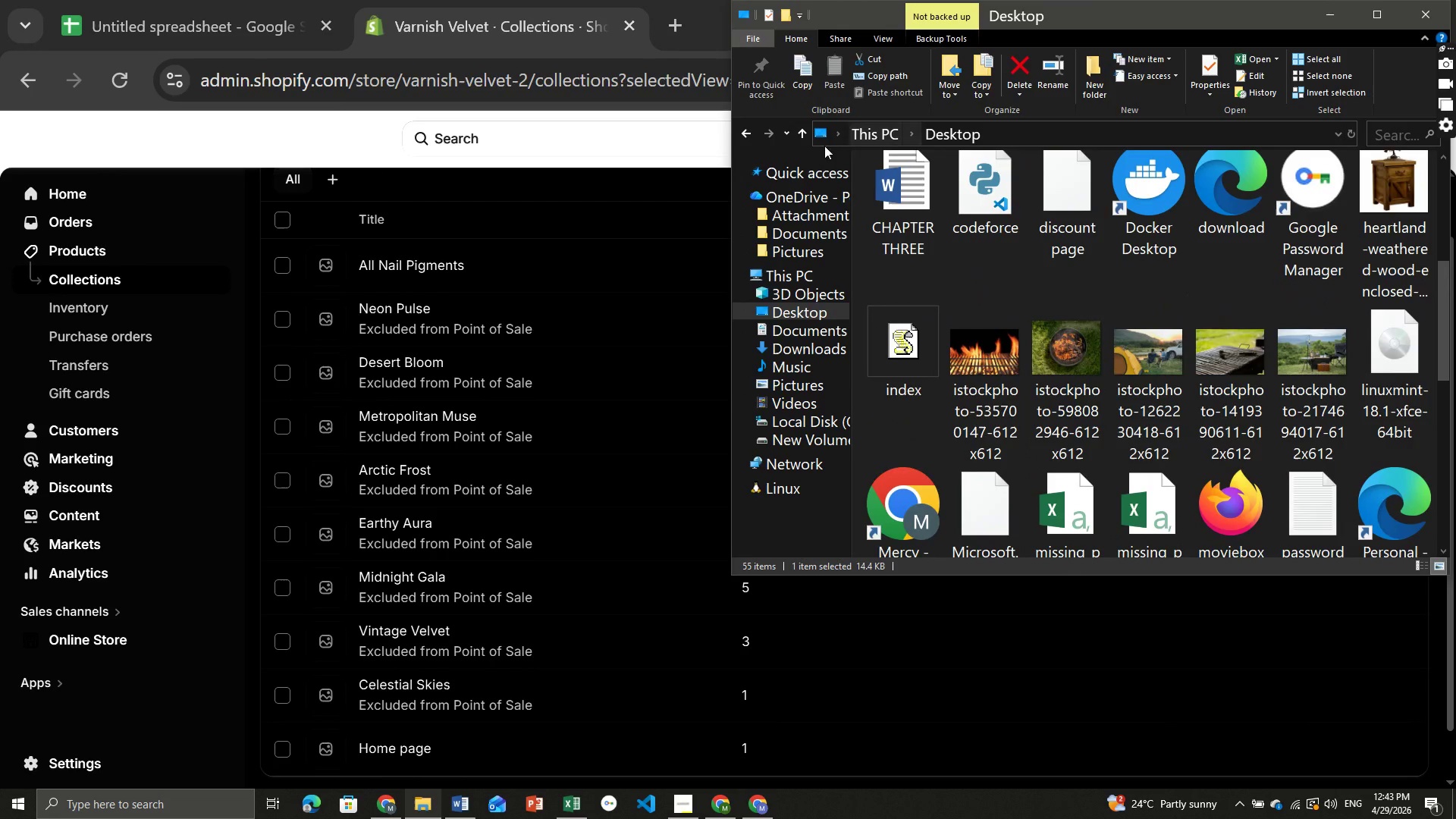 
left_click([810, 165])
 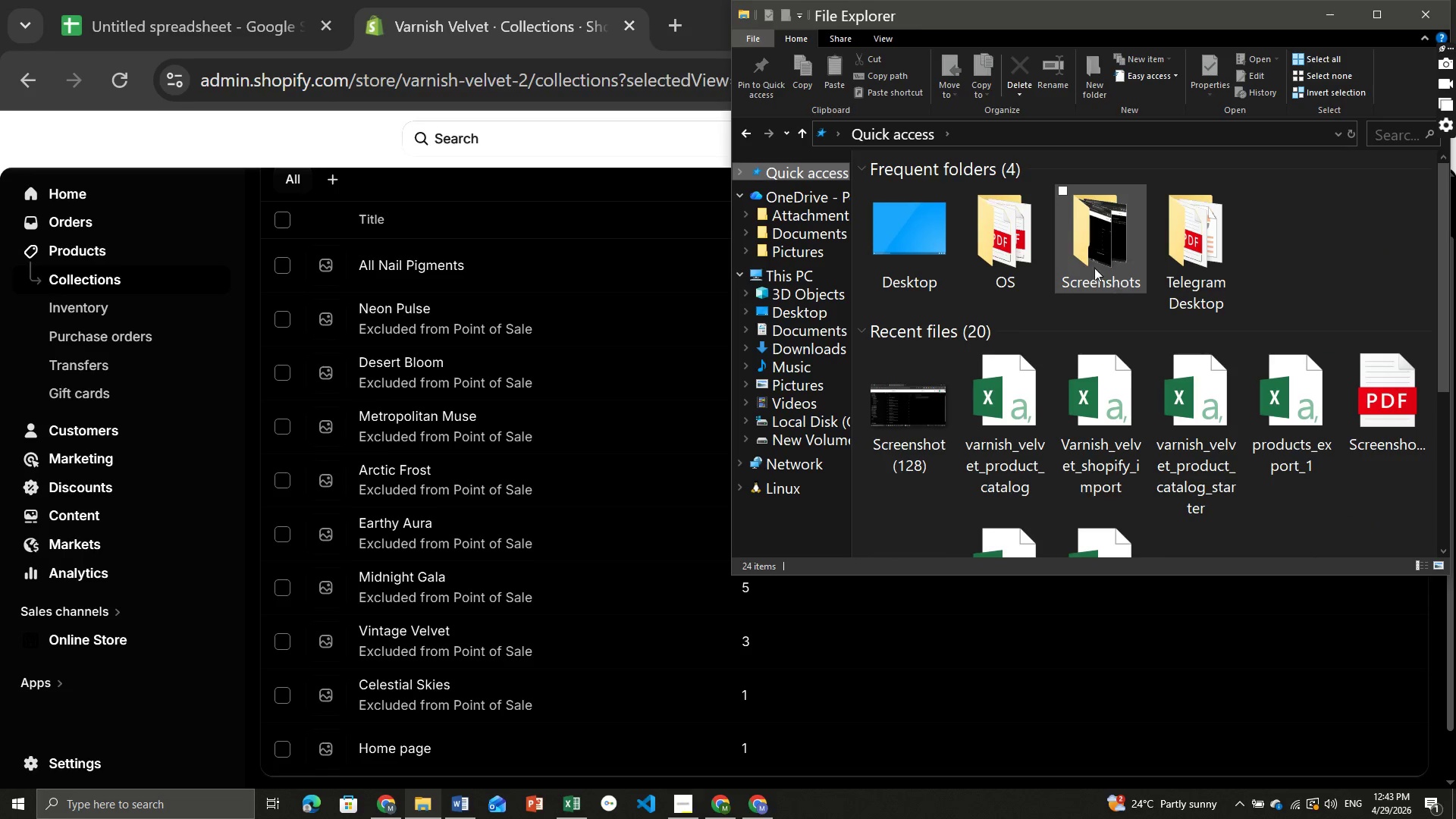 
double_click([1088, 259])
 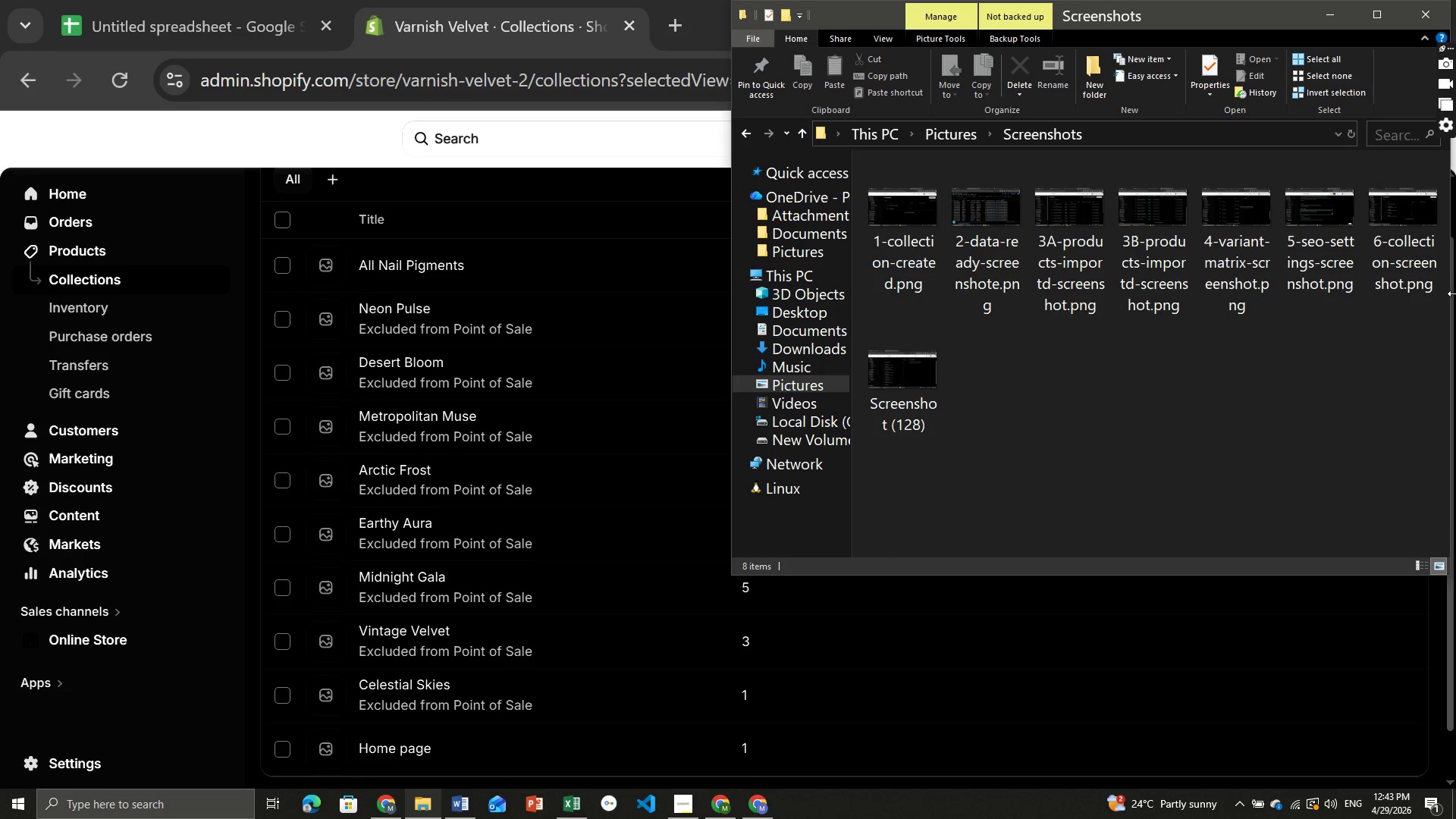 
left_click_drag(start_coordinate=[1429, 313], to_coordinate=[875, 233])
 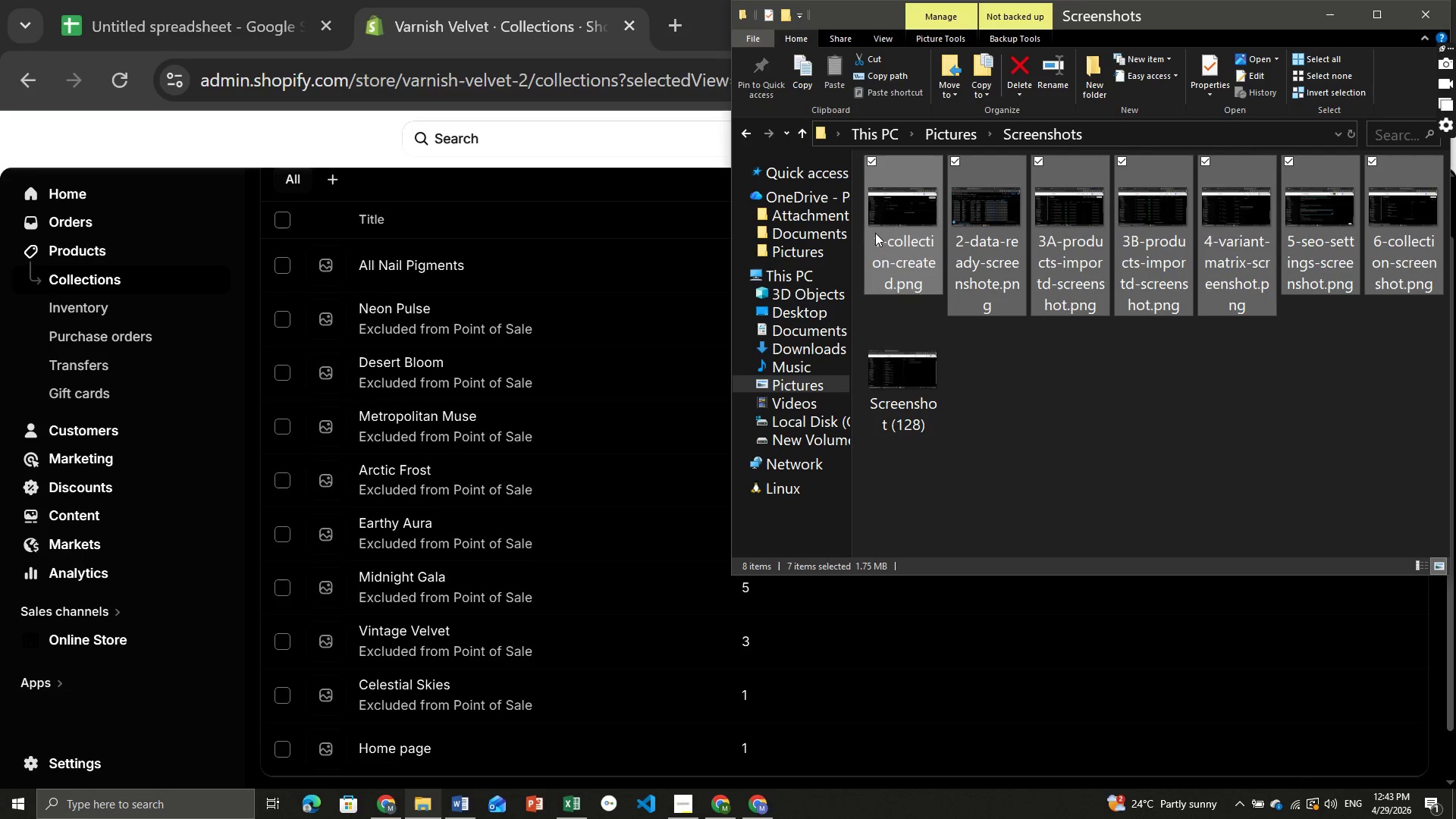 
key(Delete)
 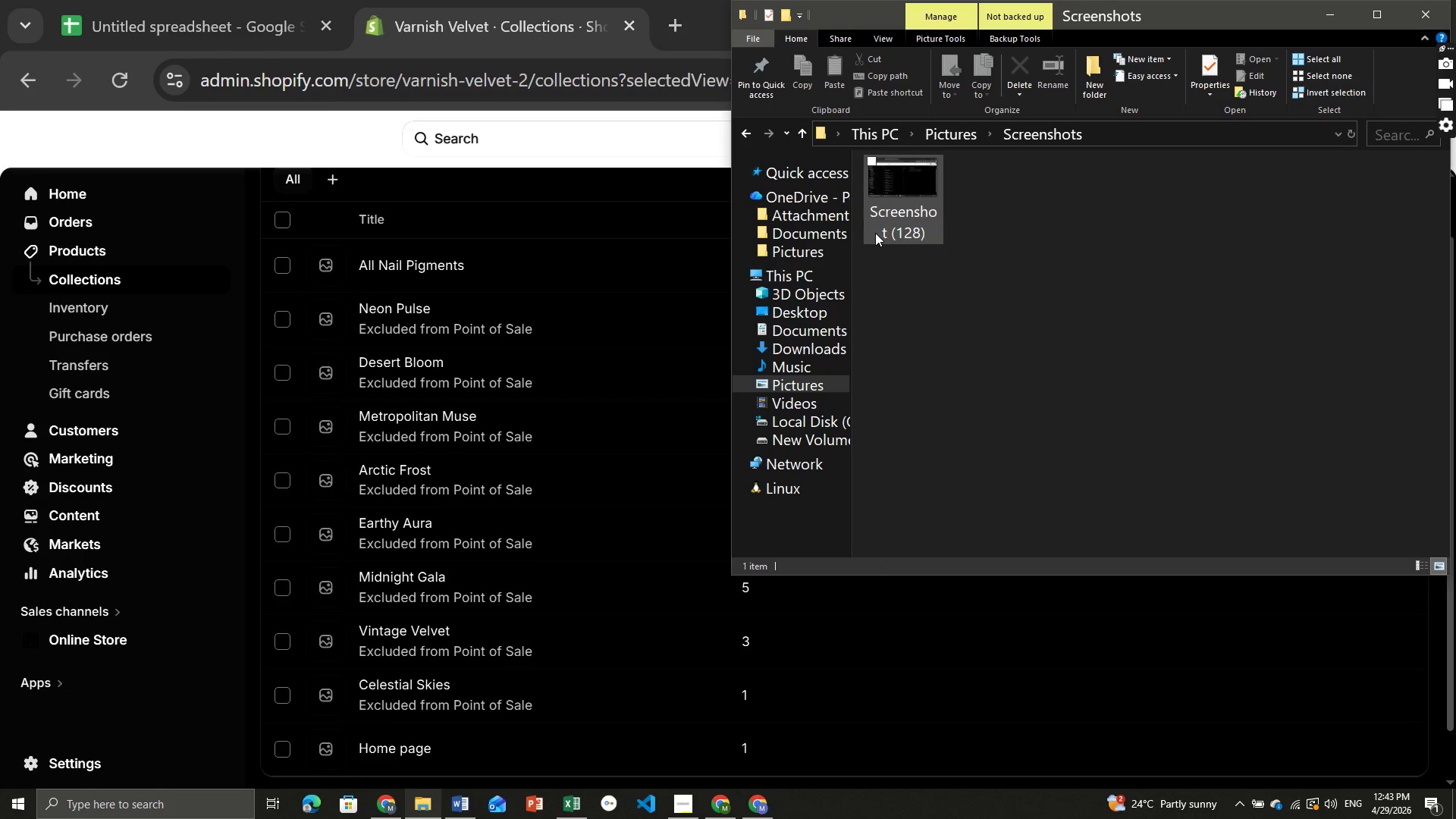 
right_click([902, 218])
 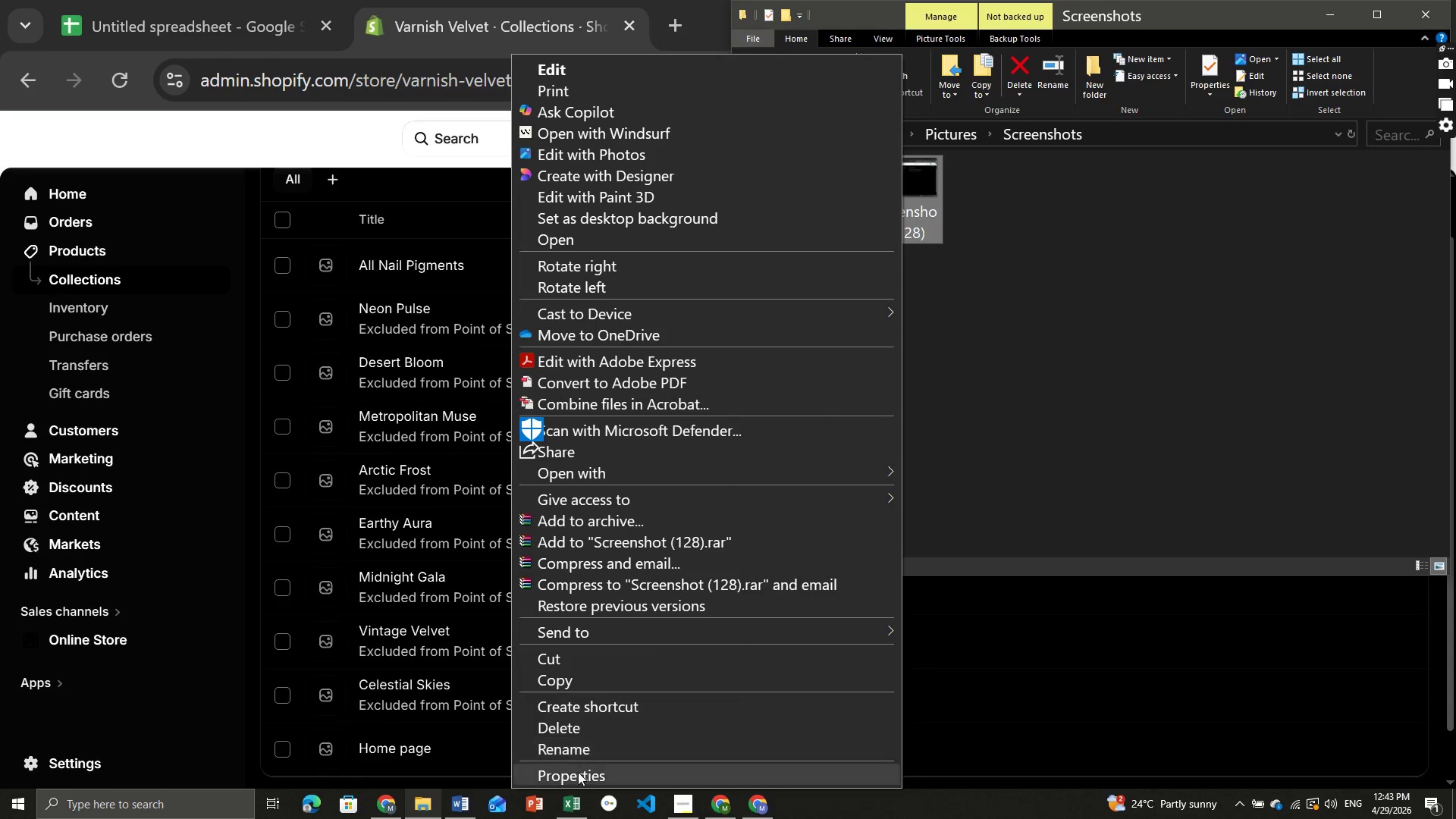 
left_click([571, 745])
 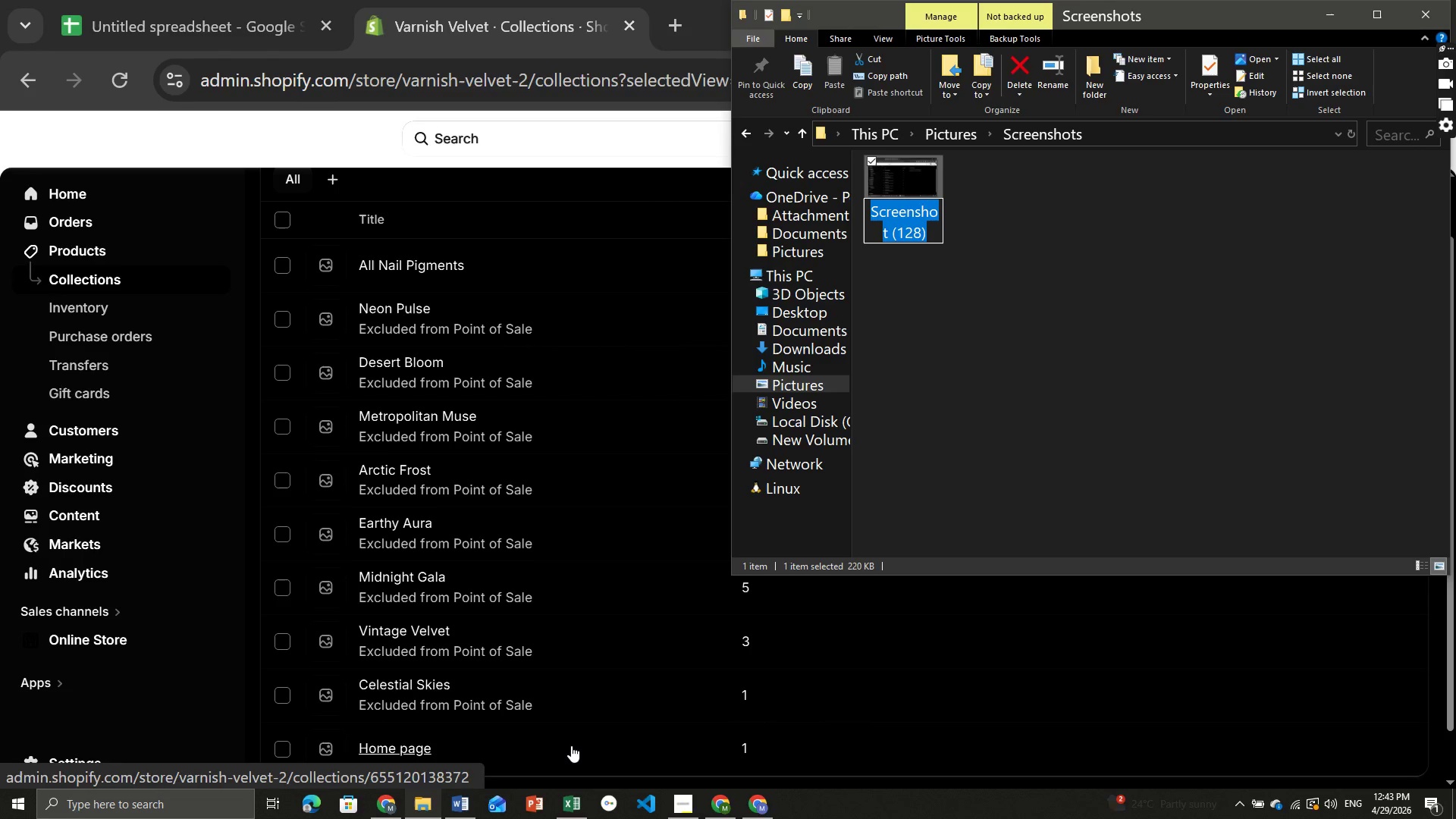 
type(Collection screenshot)
 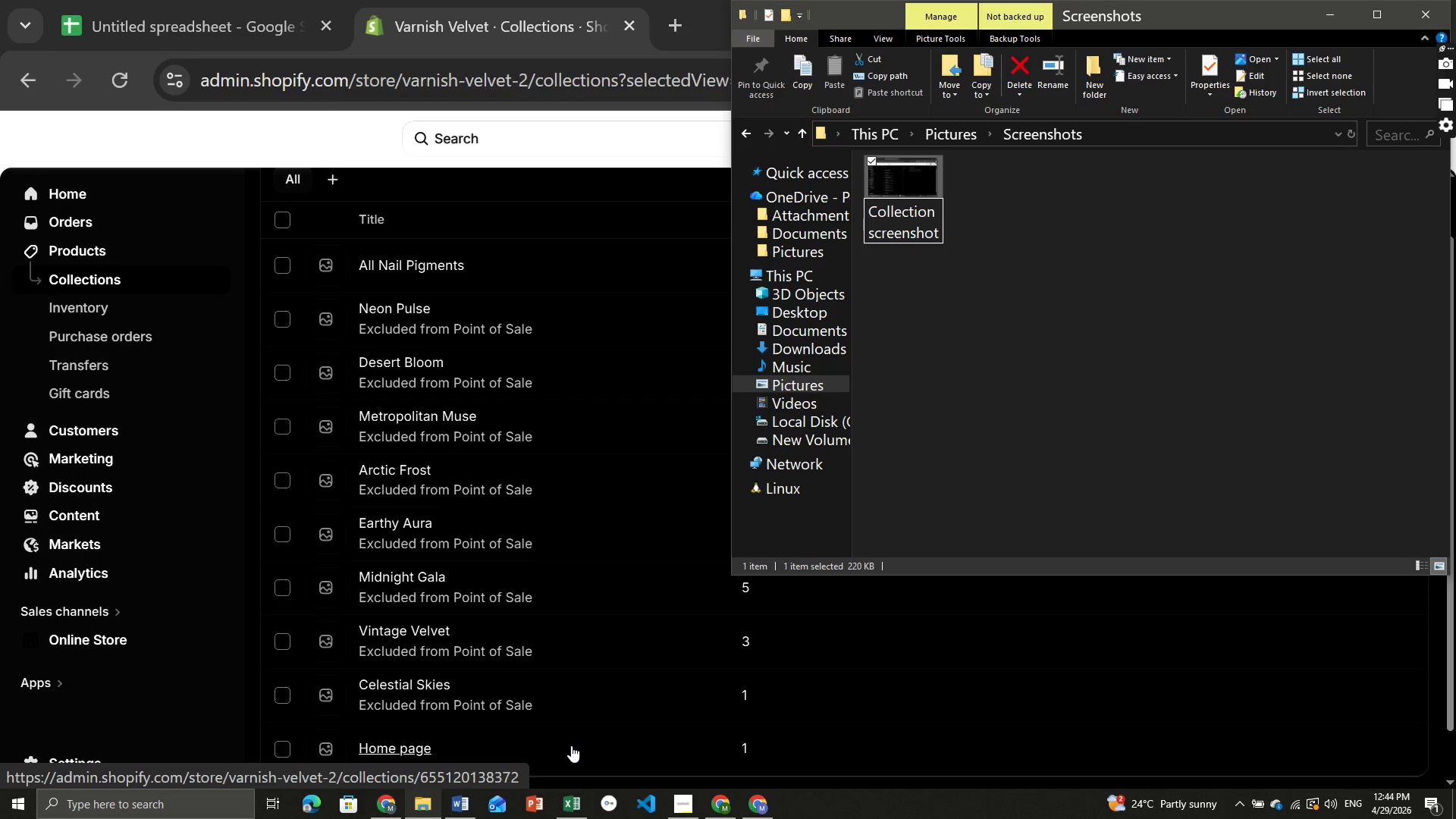 
key(Enter)
 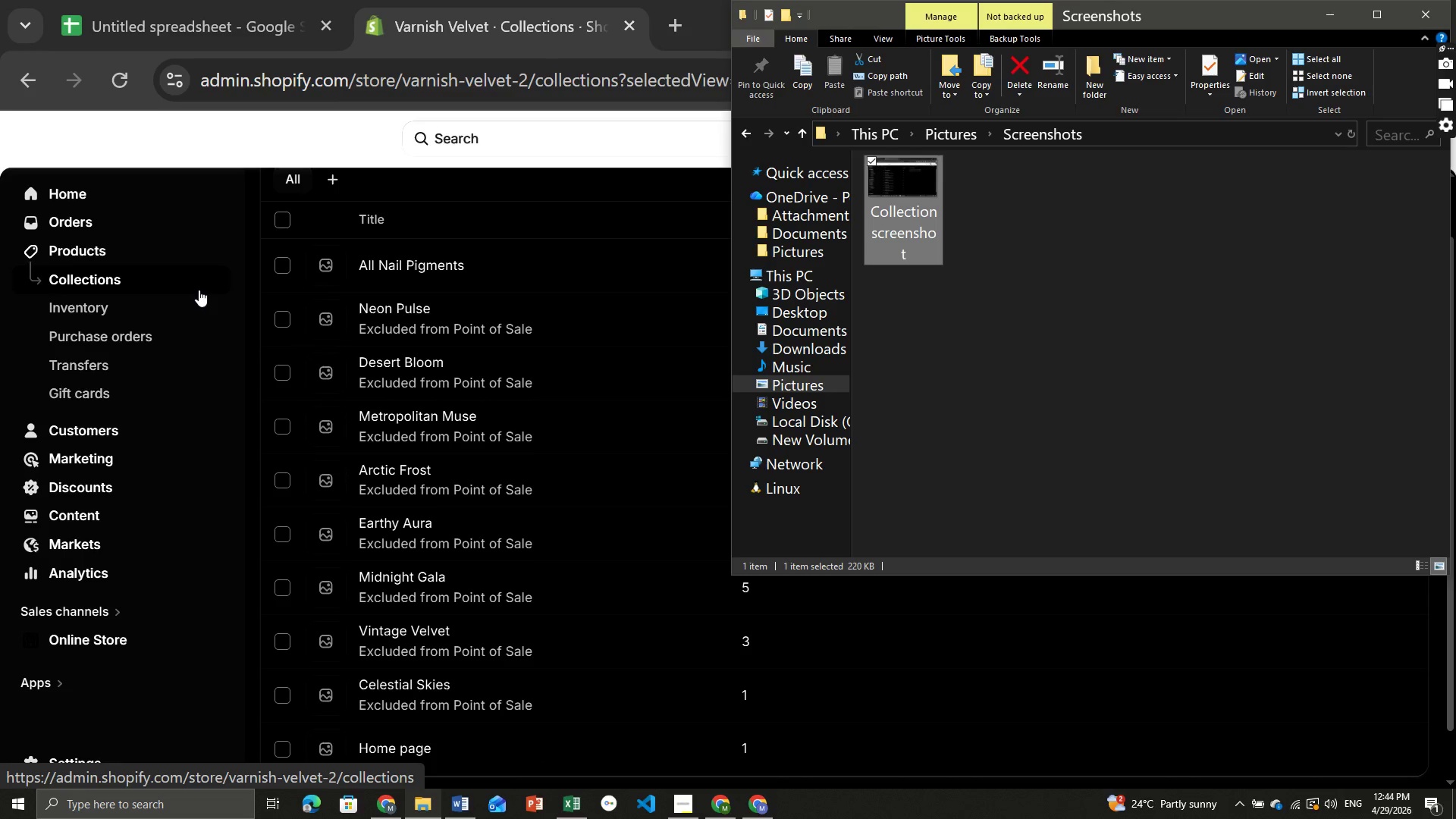 
left_click([199, 290])
 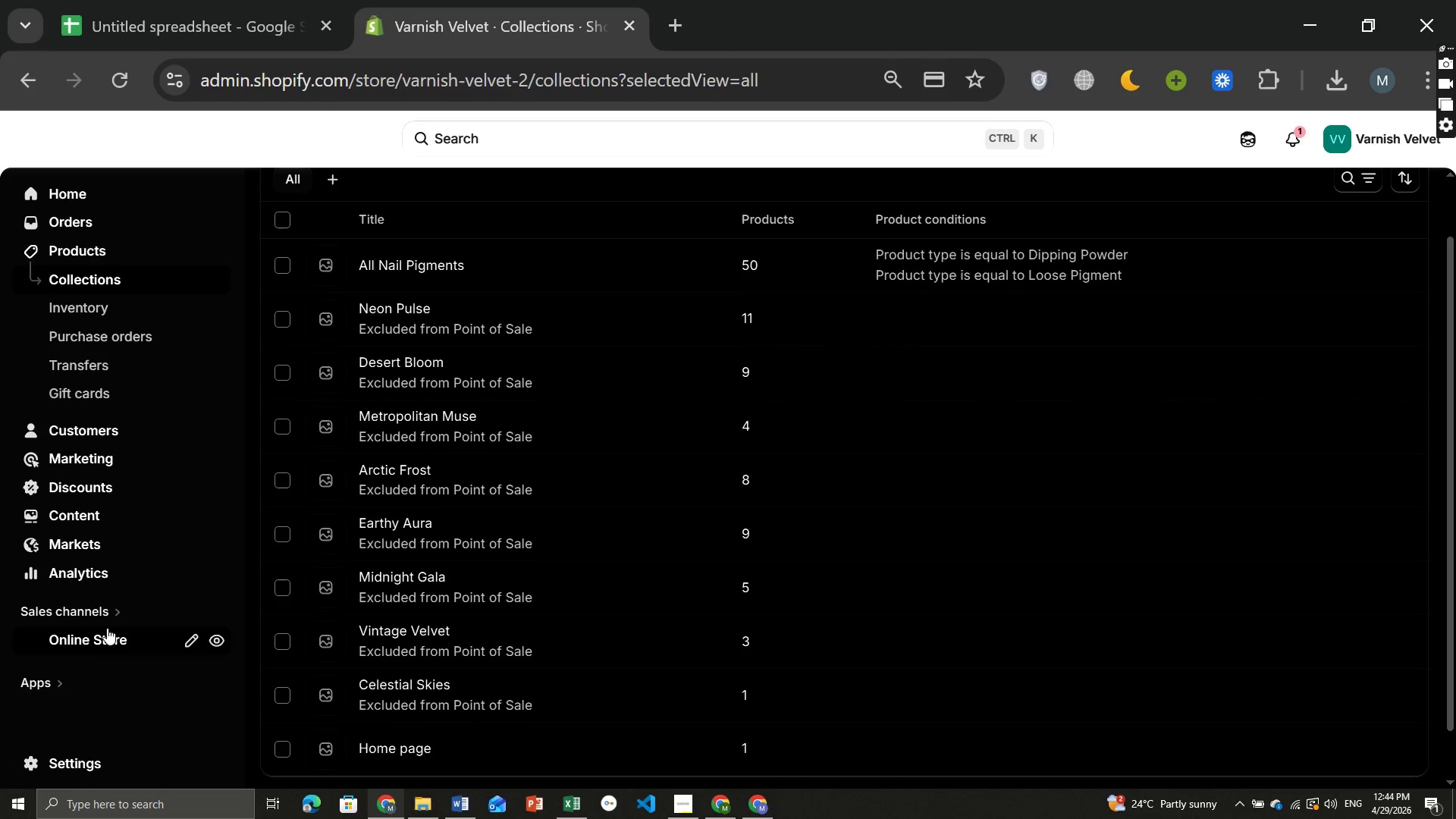 
left_click([107, 636])
 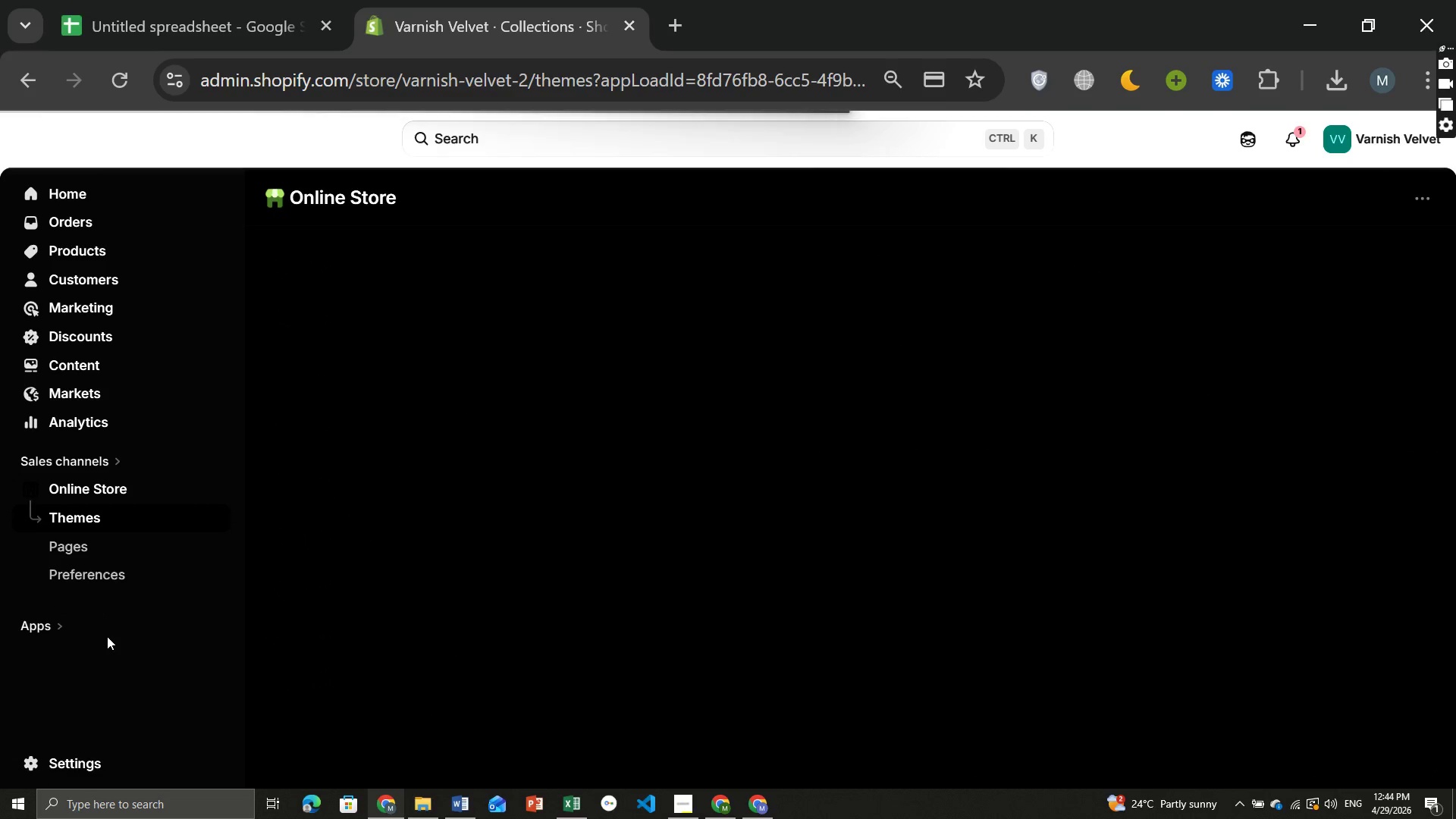 
wait(9.27)
 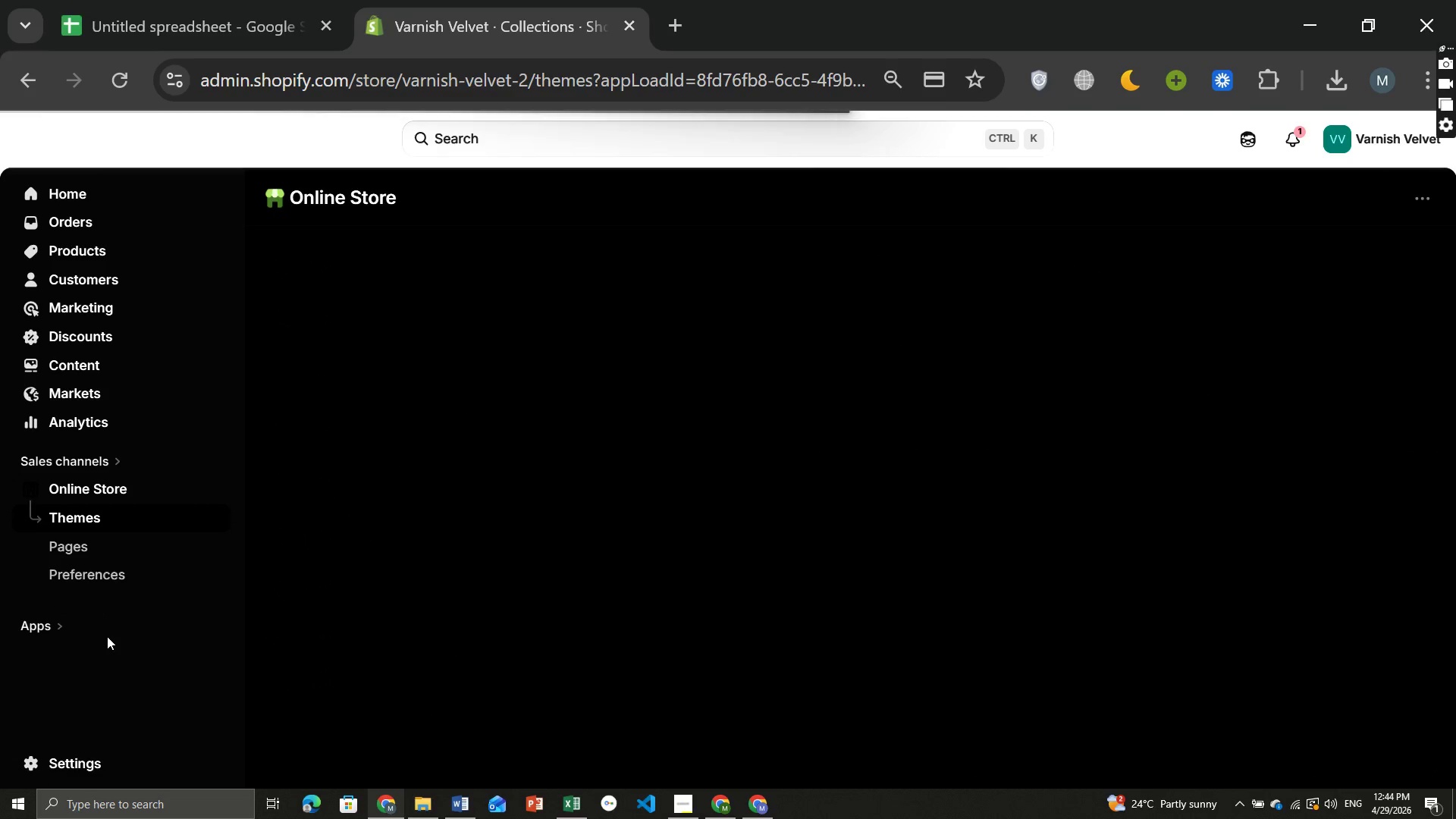 
left_click([85, 509])
 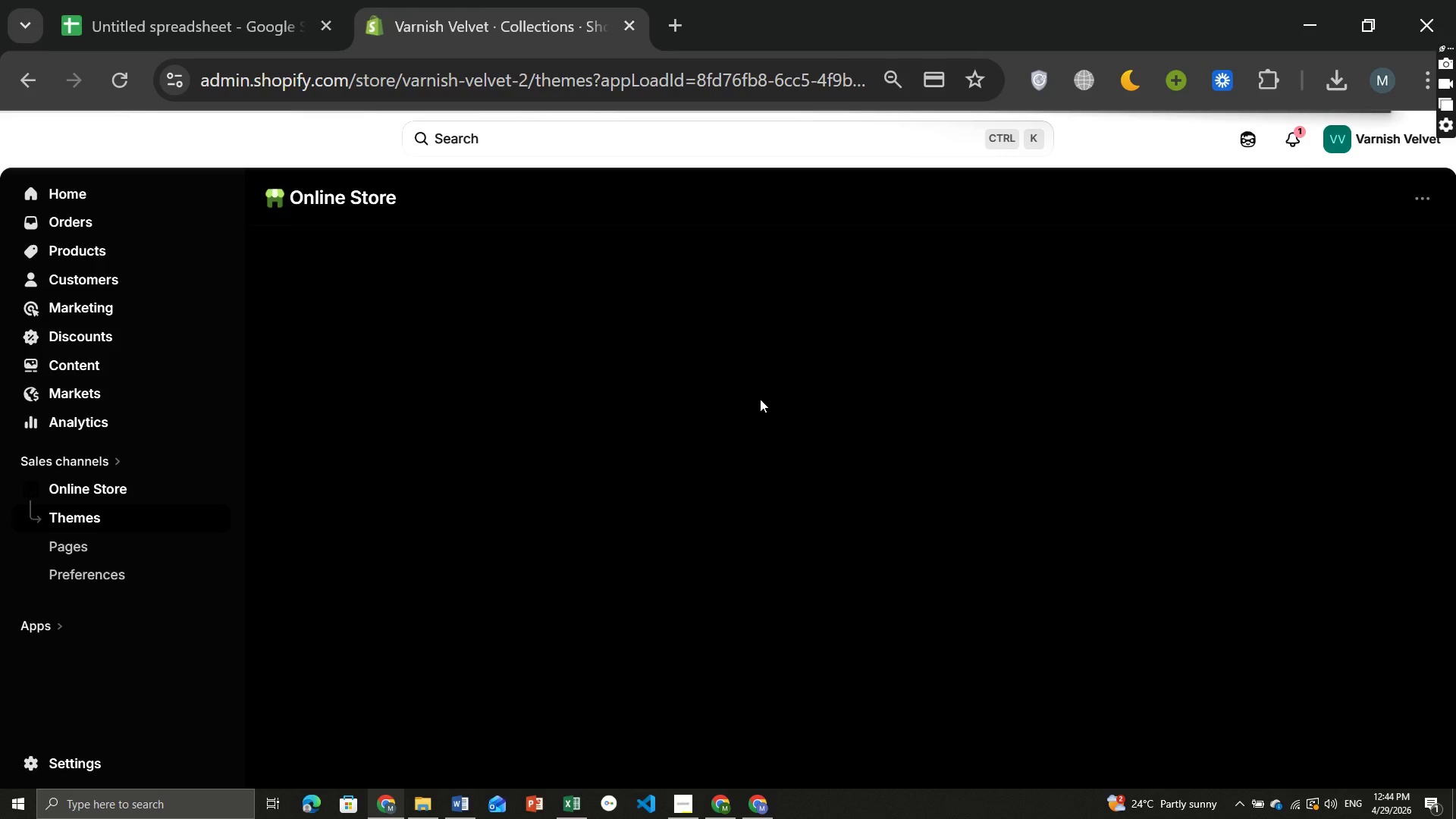 
wait(10.86)
 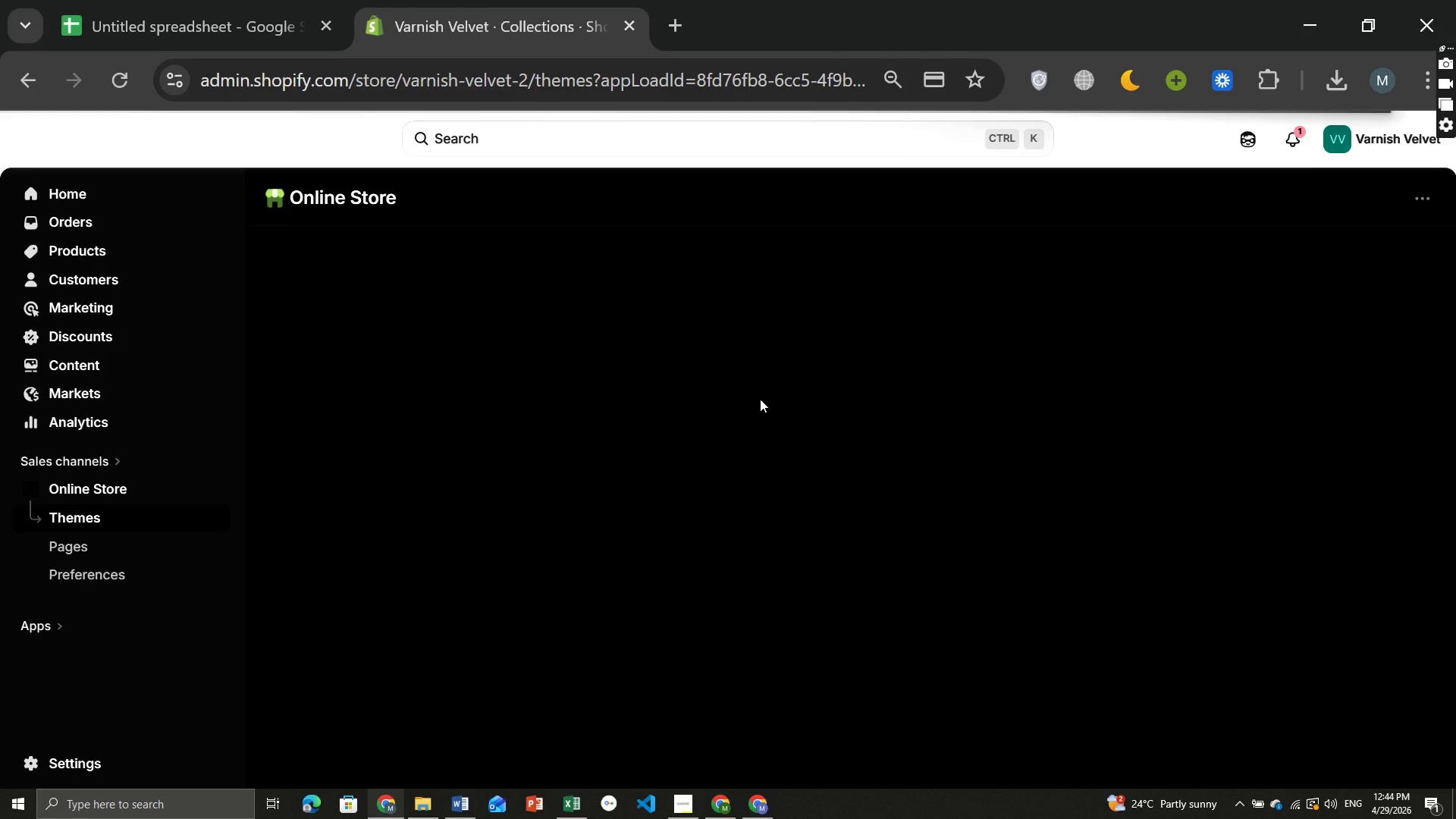 
left_click([676, 791])